 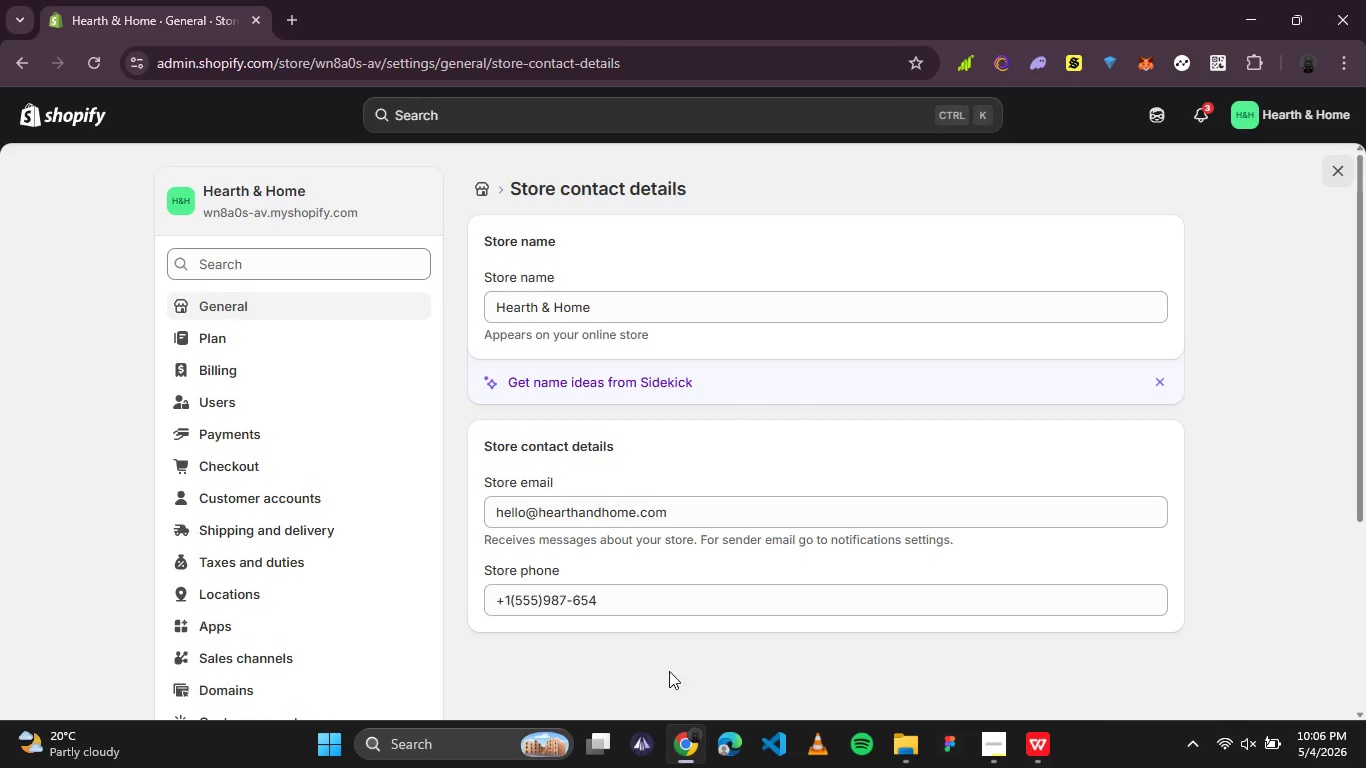 
left_click([476, 190])
 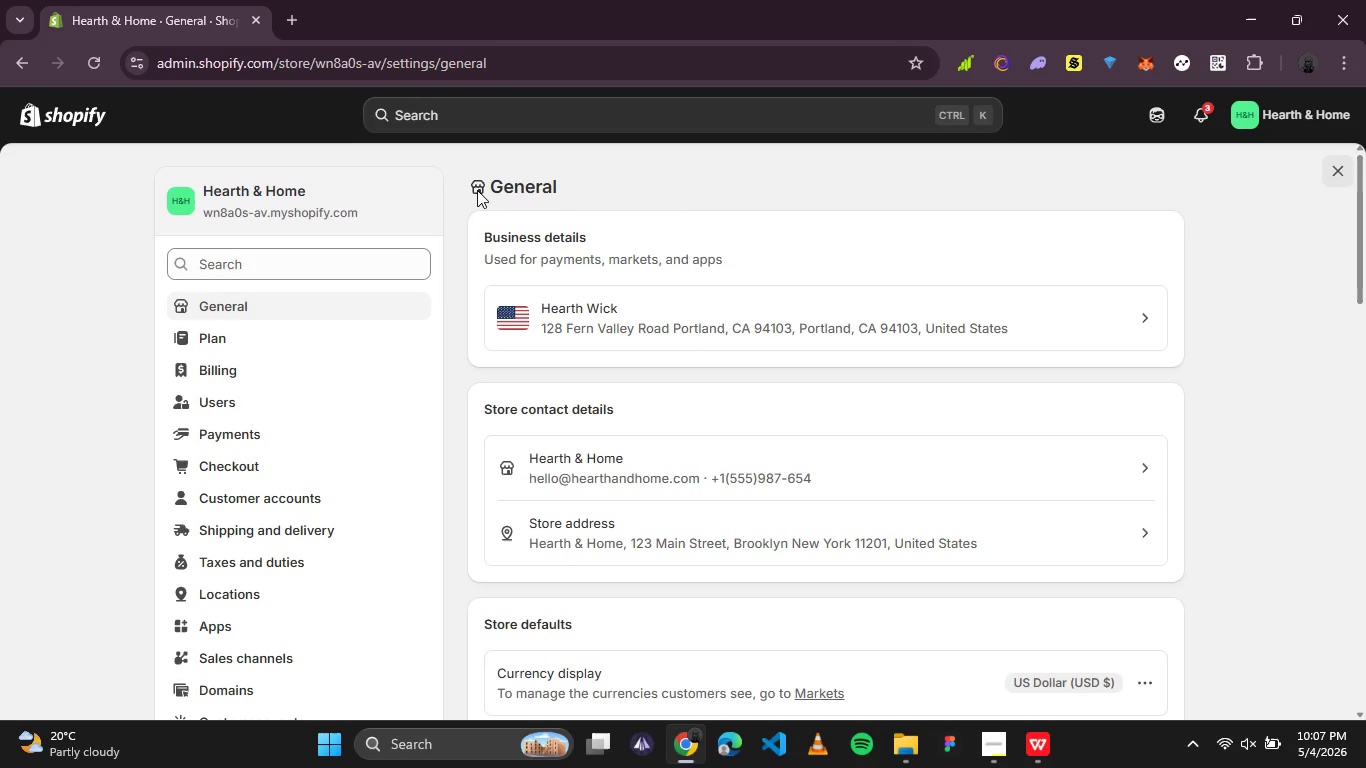 
wait(27.06)
 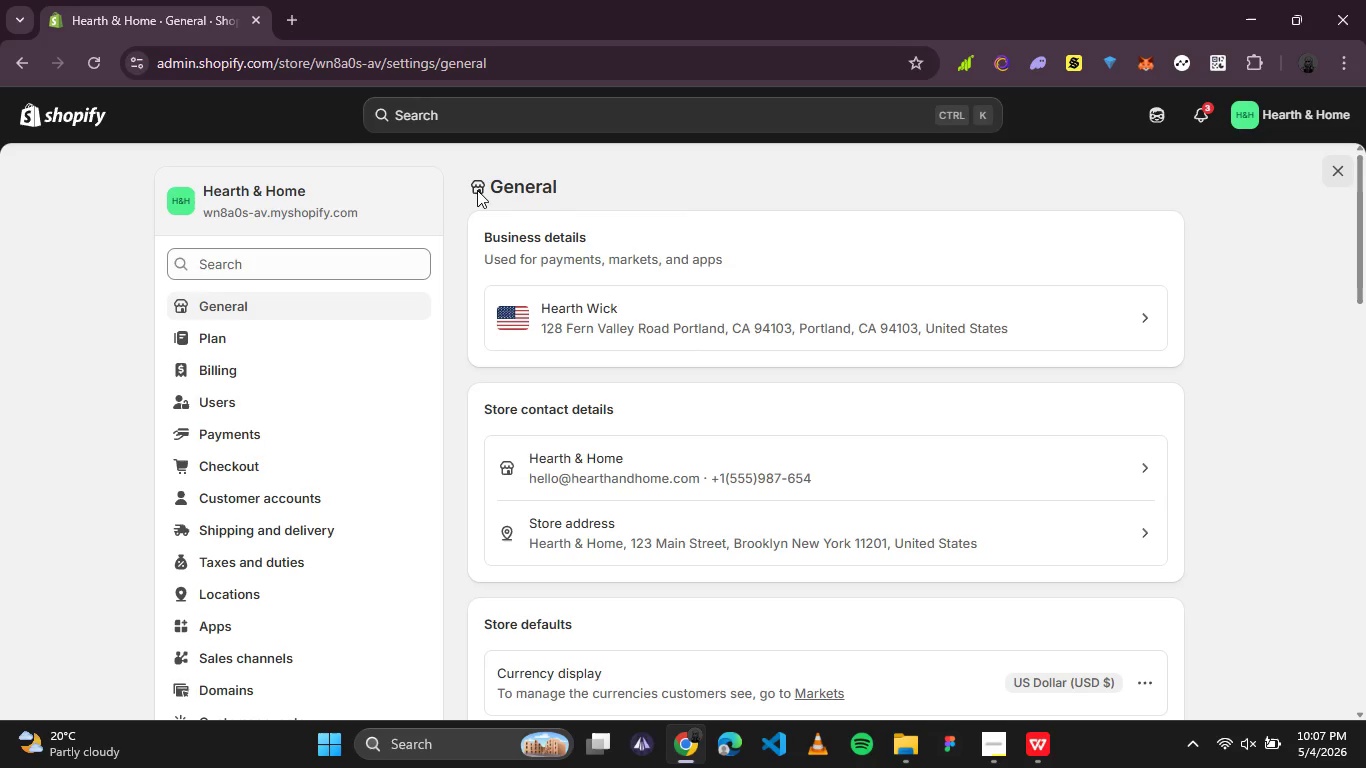 
left_click([699, 303])
 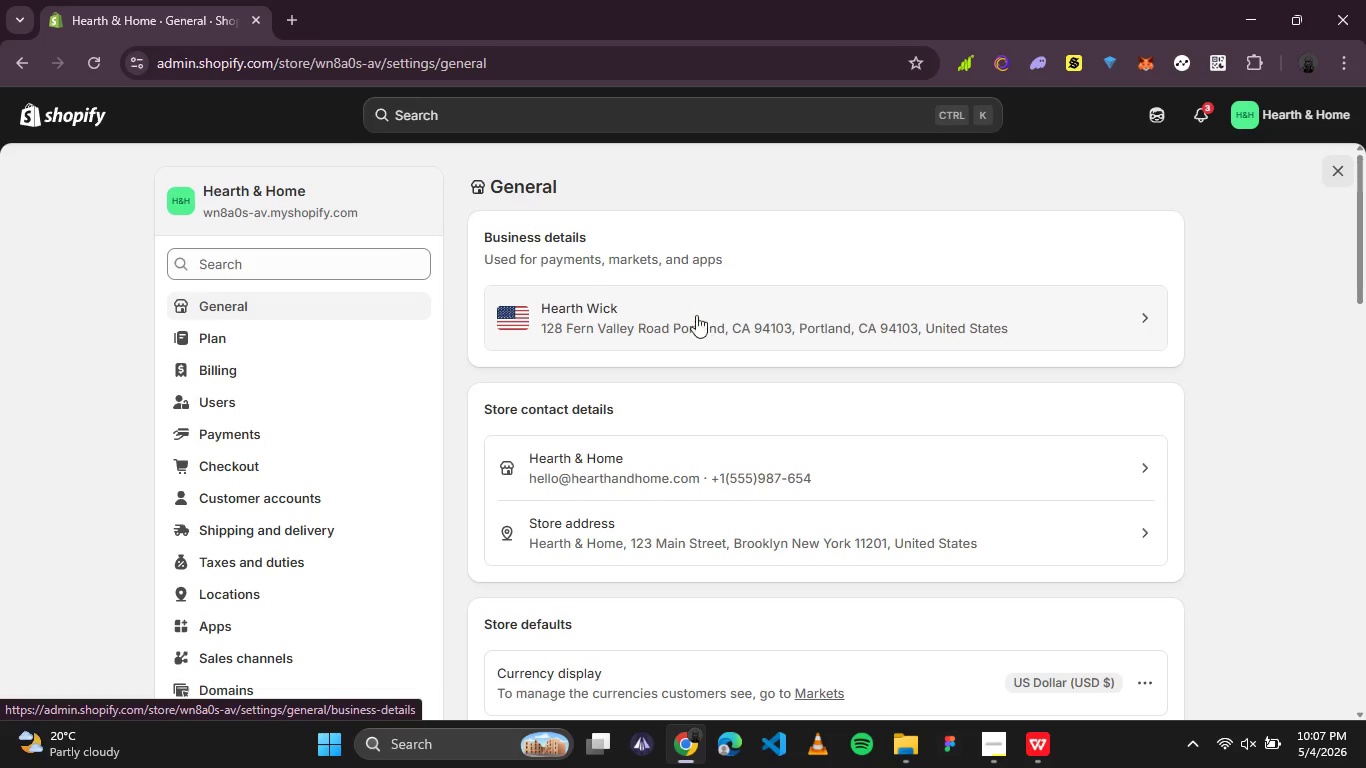 
mouse_move([673, 329])
 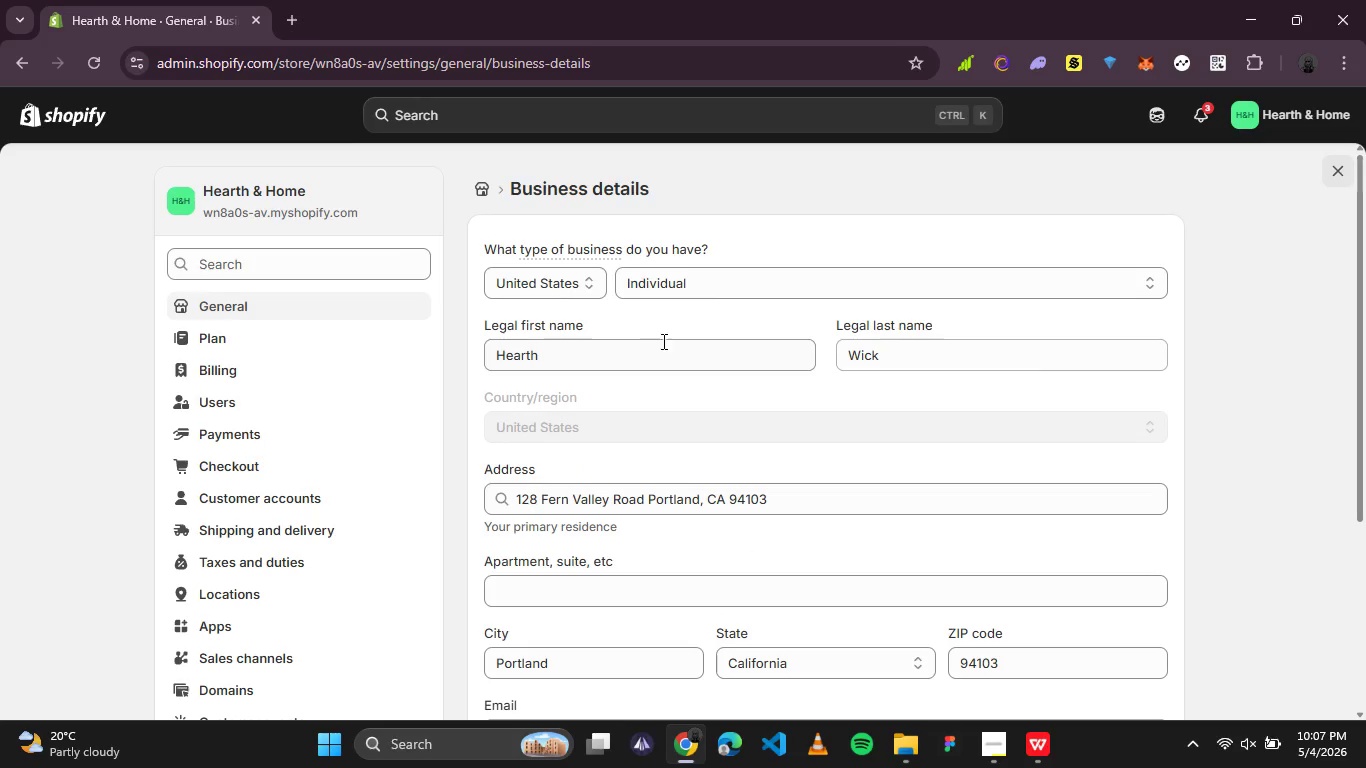 
left_click_drag(start_coordinate=[871, 345], to_coordinate=[800, 351])
 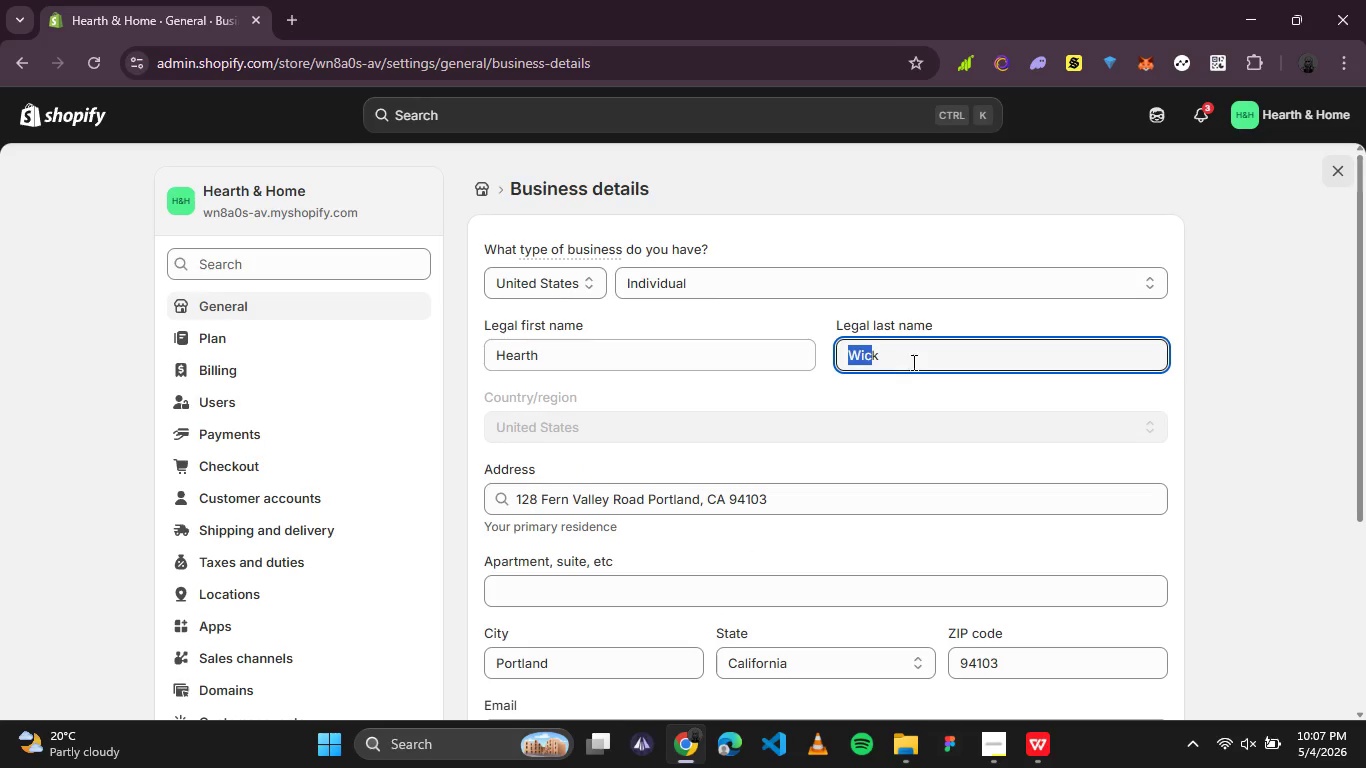 
left_click_drag(start_coordinate=[912, 362], to_coordinate=[796, 338])
 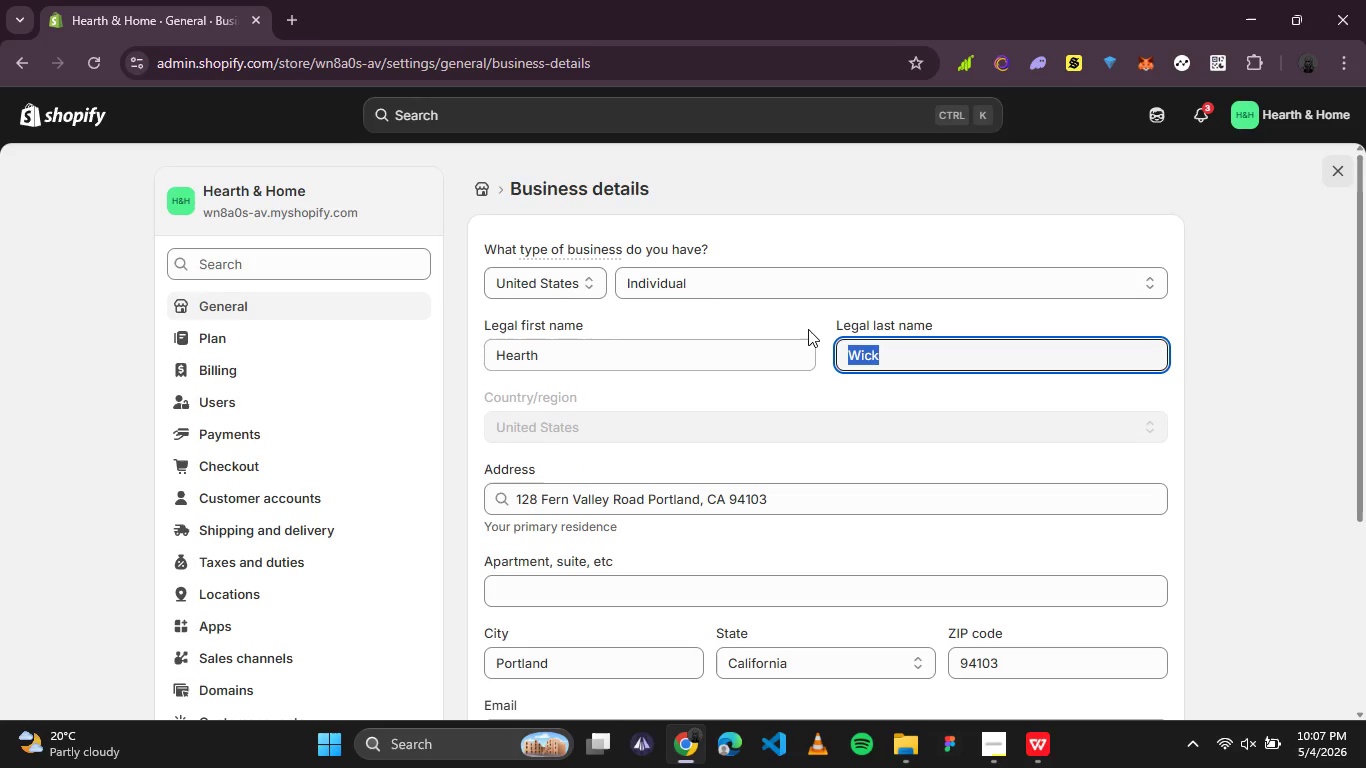 
type(Homw[Delete])
key(Backspace)
type(e)
 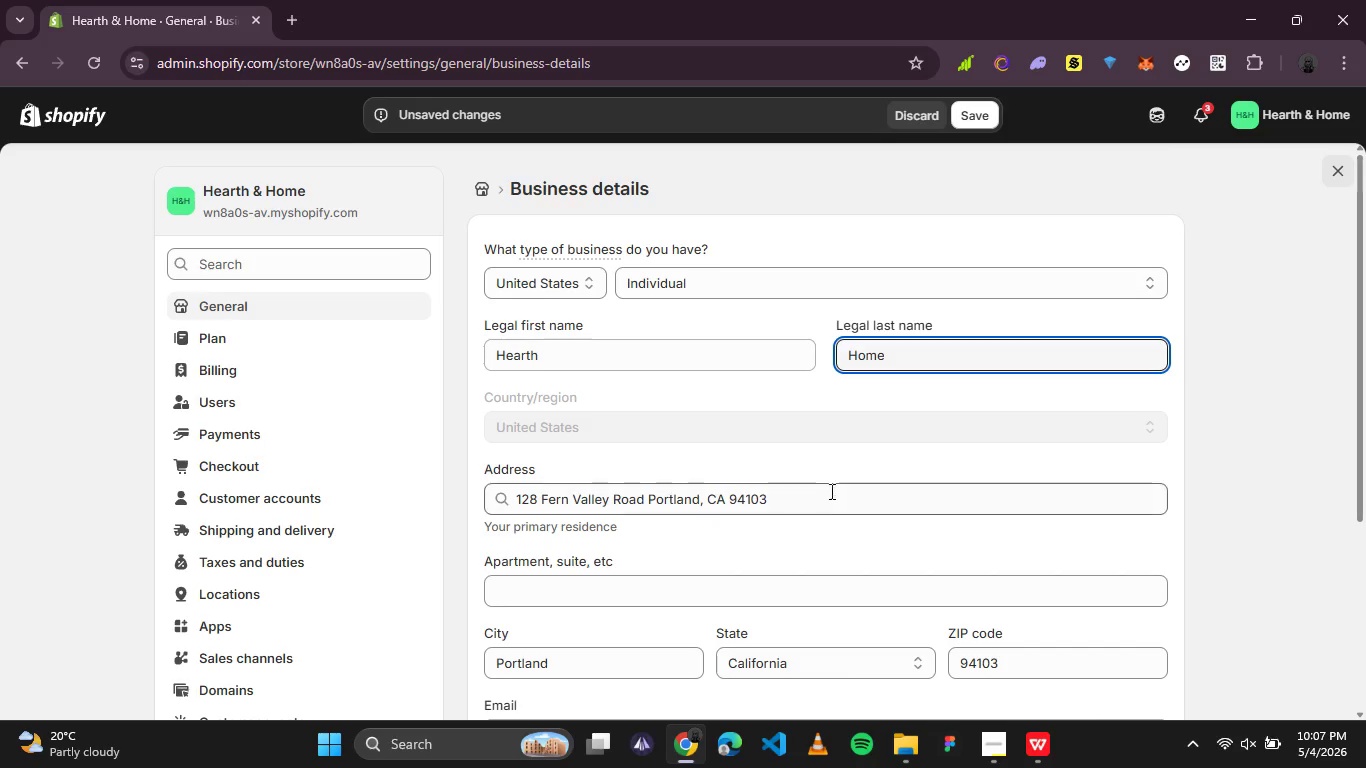 
left_click_drag(start_coordinate=[814, 502], to_coordinate=[333, 501])
 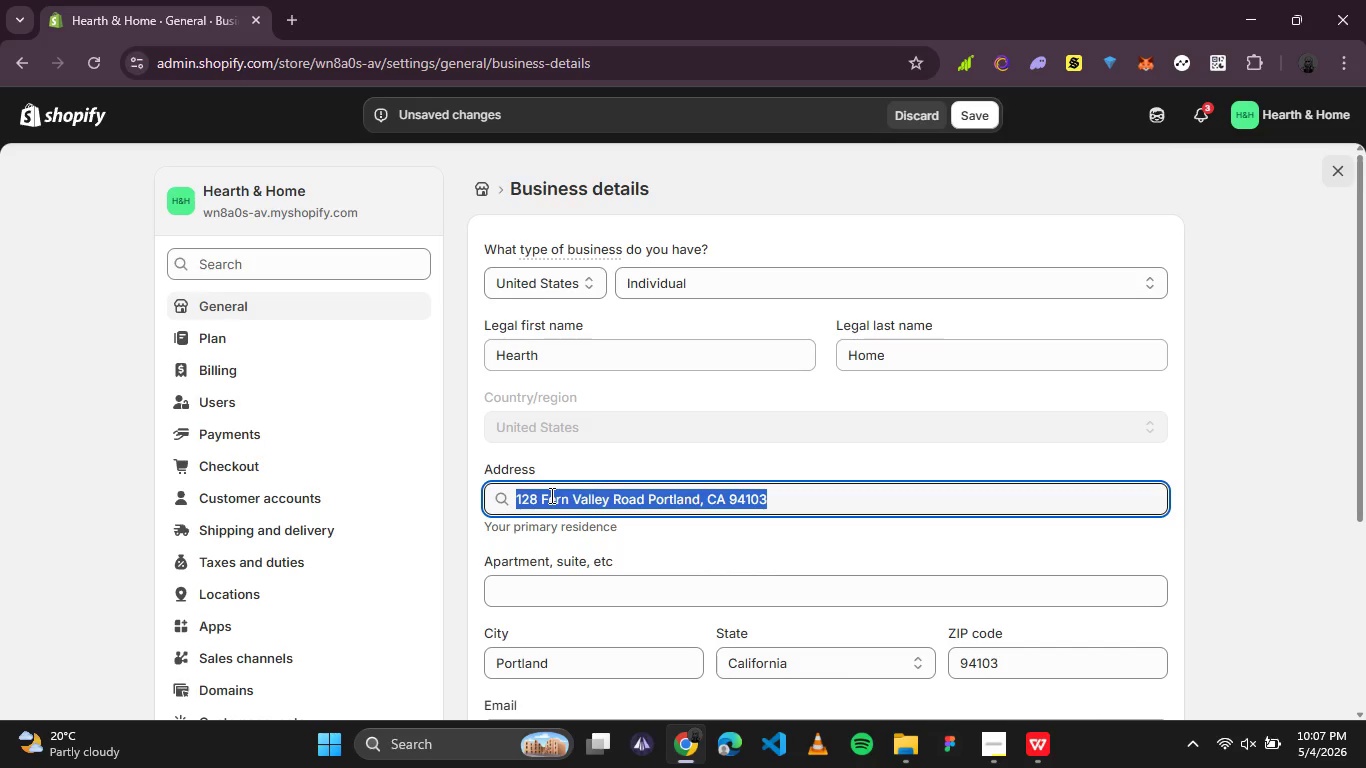 
type(123 Main Street)
 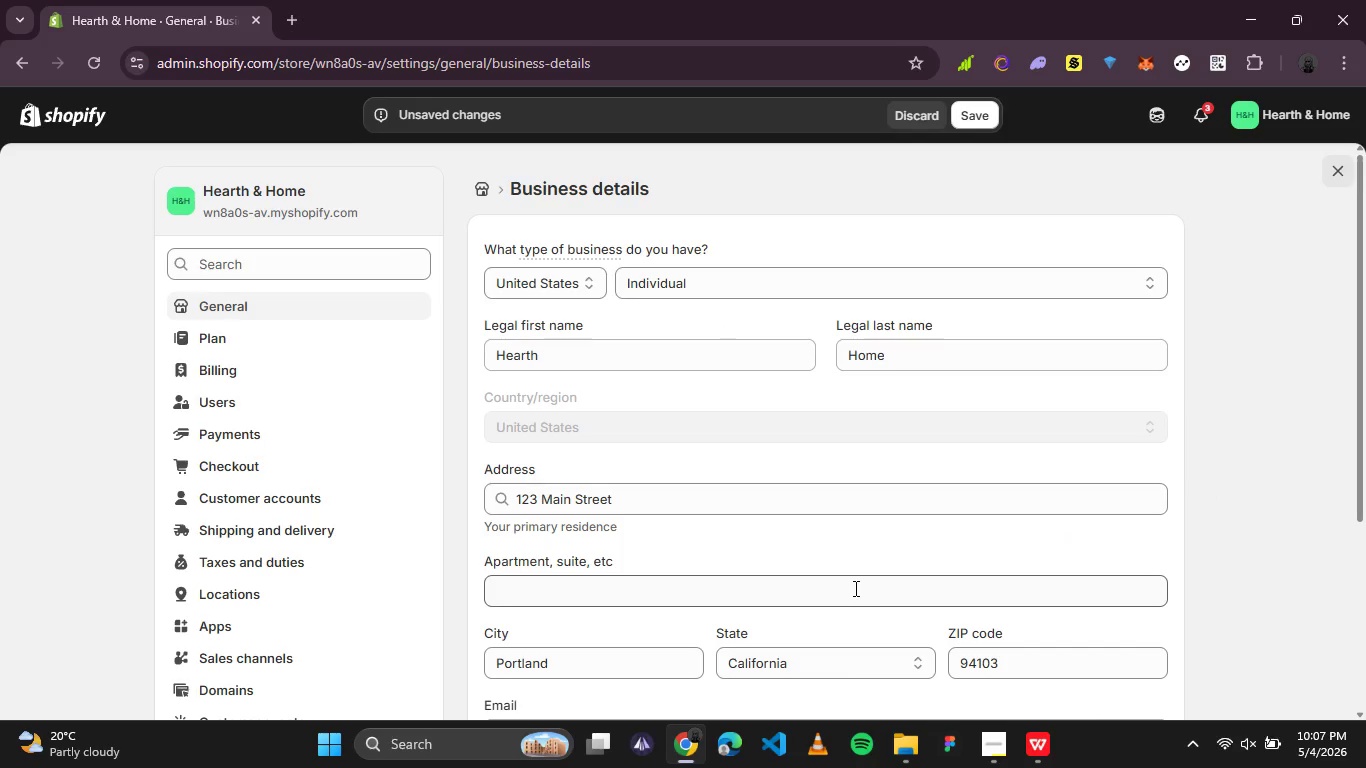 
left_click_drag(start_coordinate=[632, 673], to_coordinate=[343, 675])
 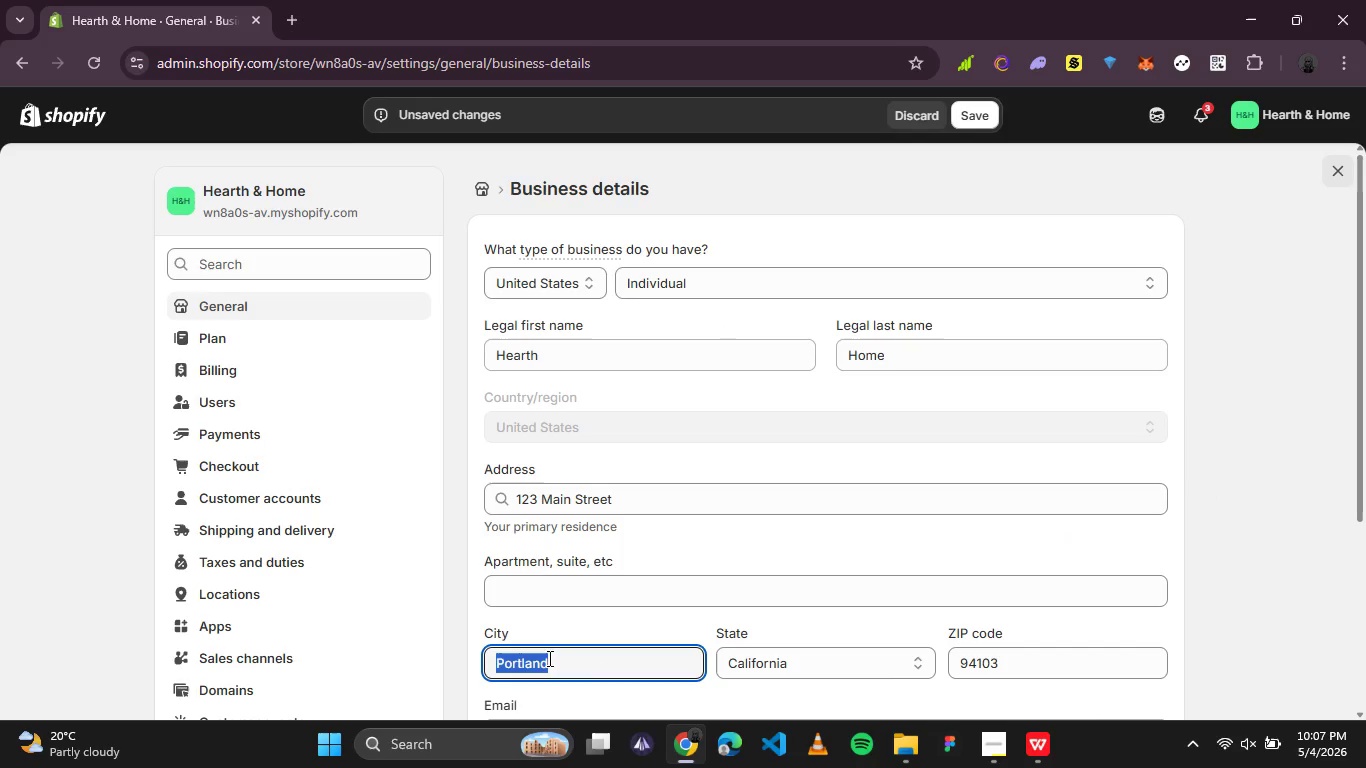 
type(New York)
 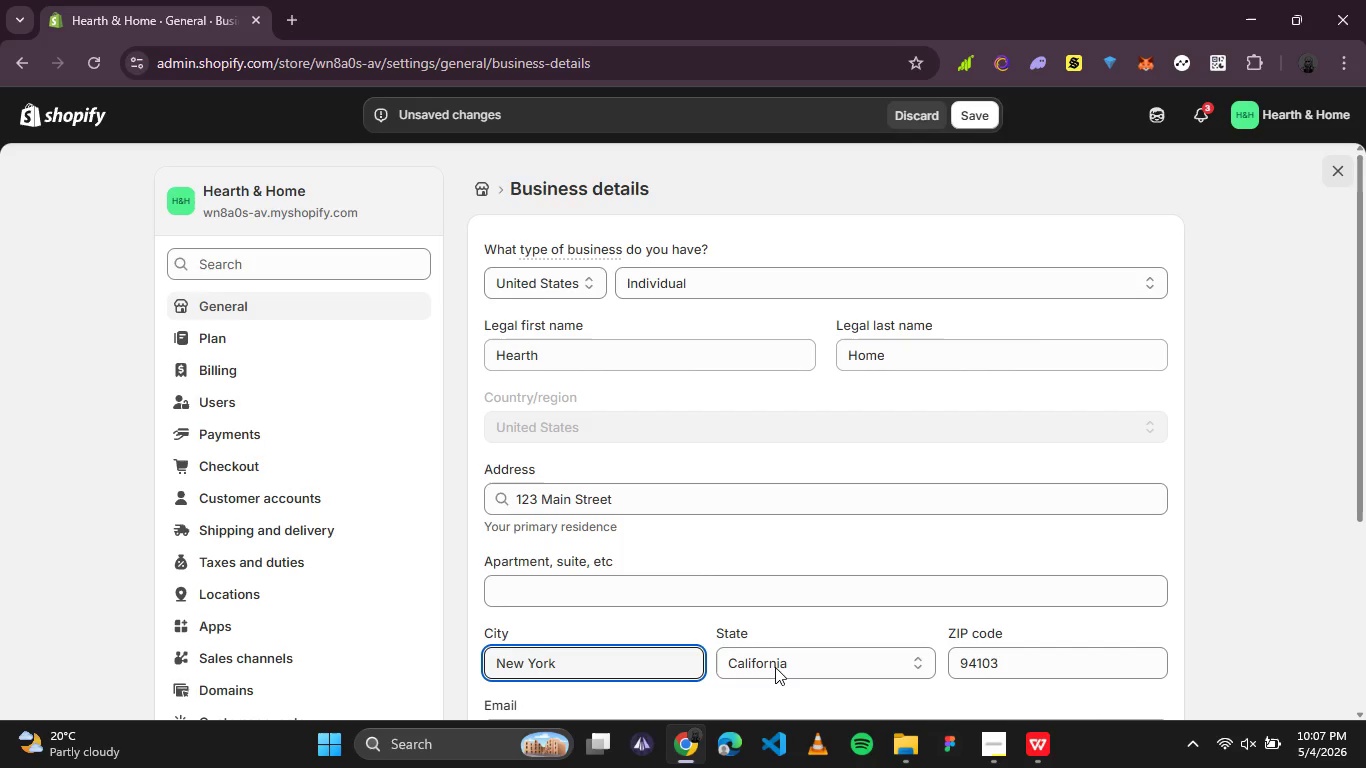 
left_click([787, 664])
 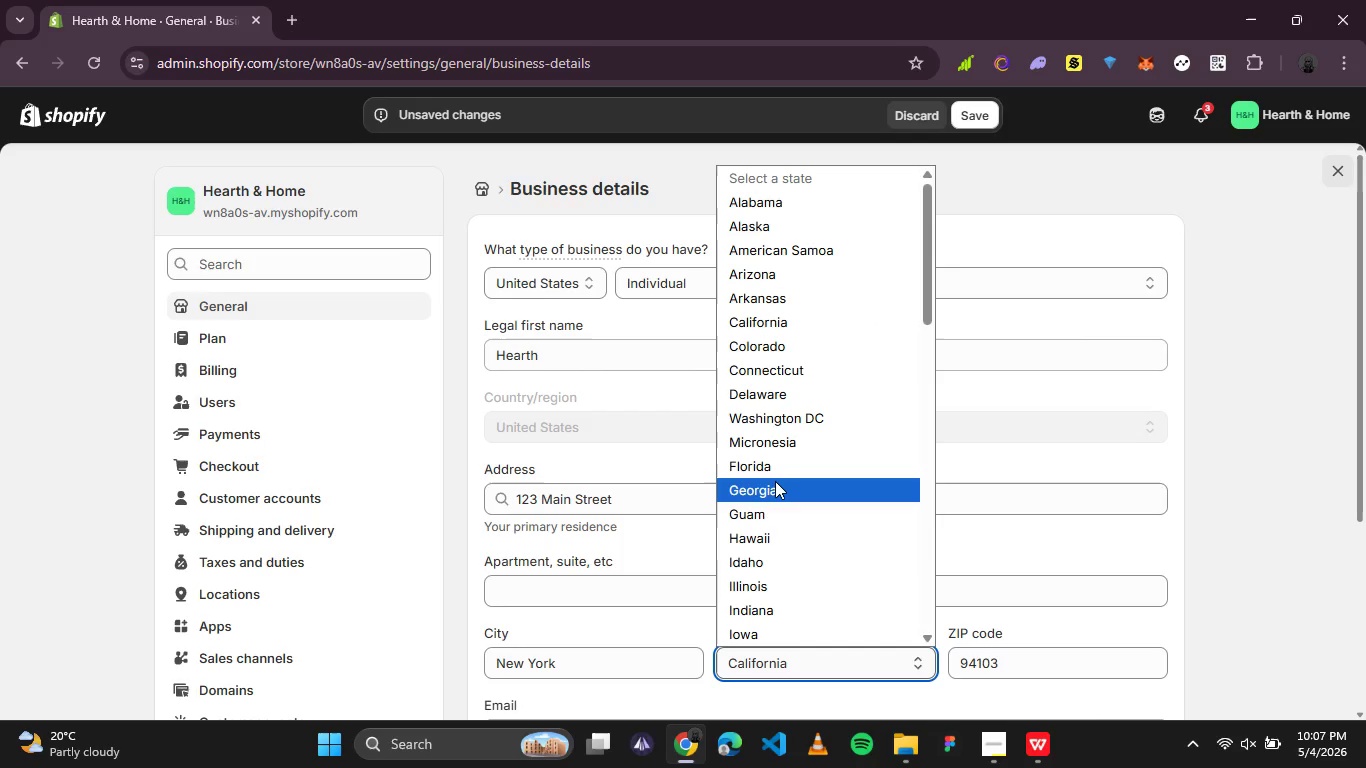 
wait(6.42)
 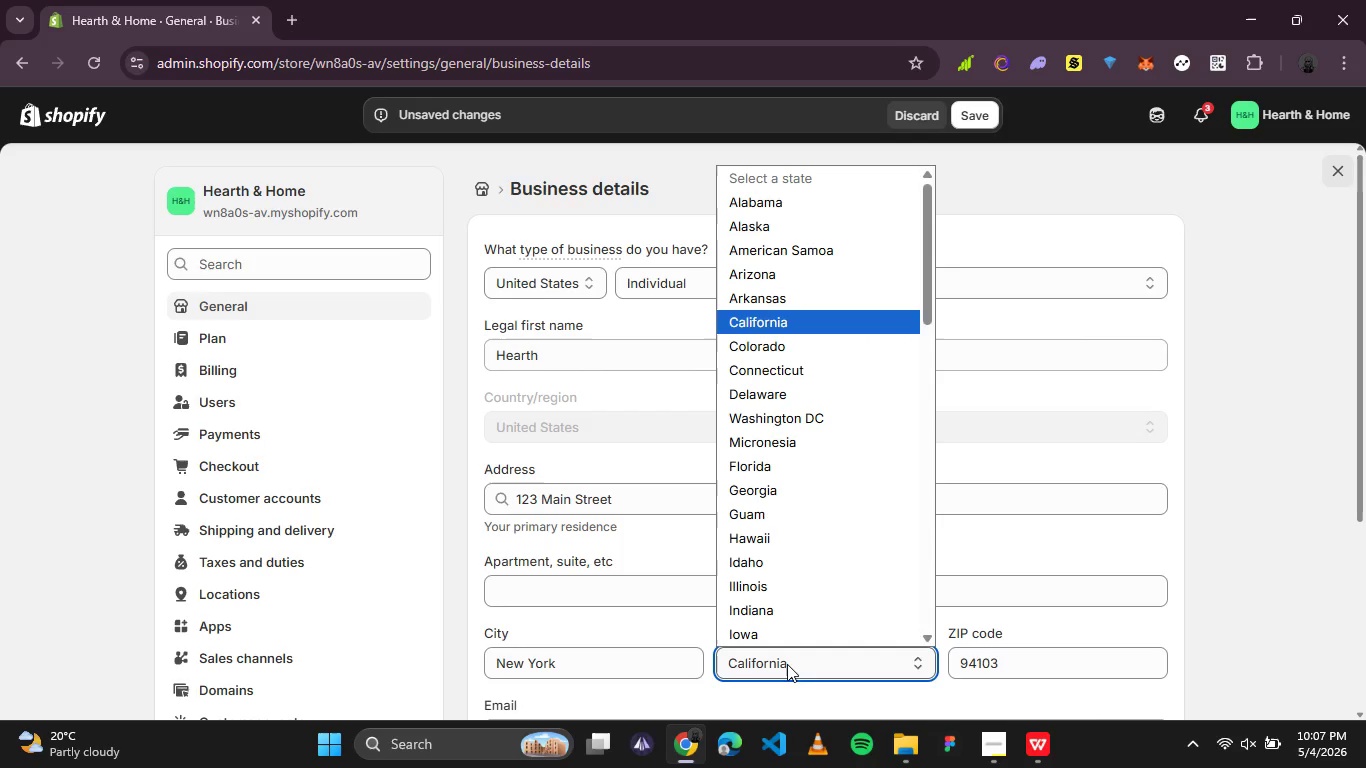 
scroll: coordinate [775, 495], scroll_direction: down, amount: 4.0
 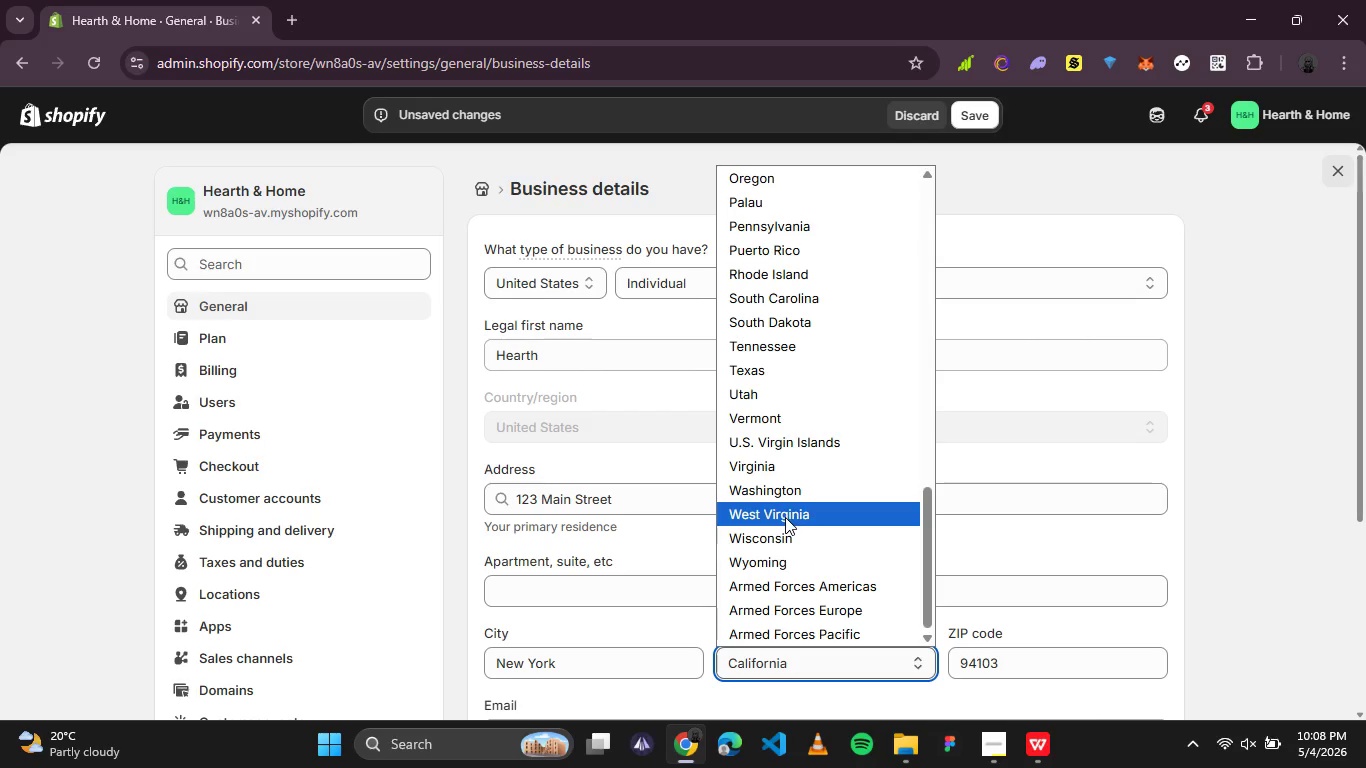 
scroll: coordinate [785, 517], scroll_direction: up, amount: 1.0
 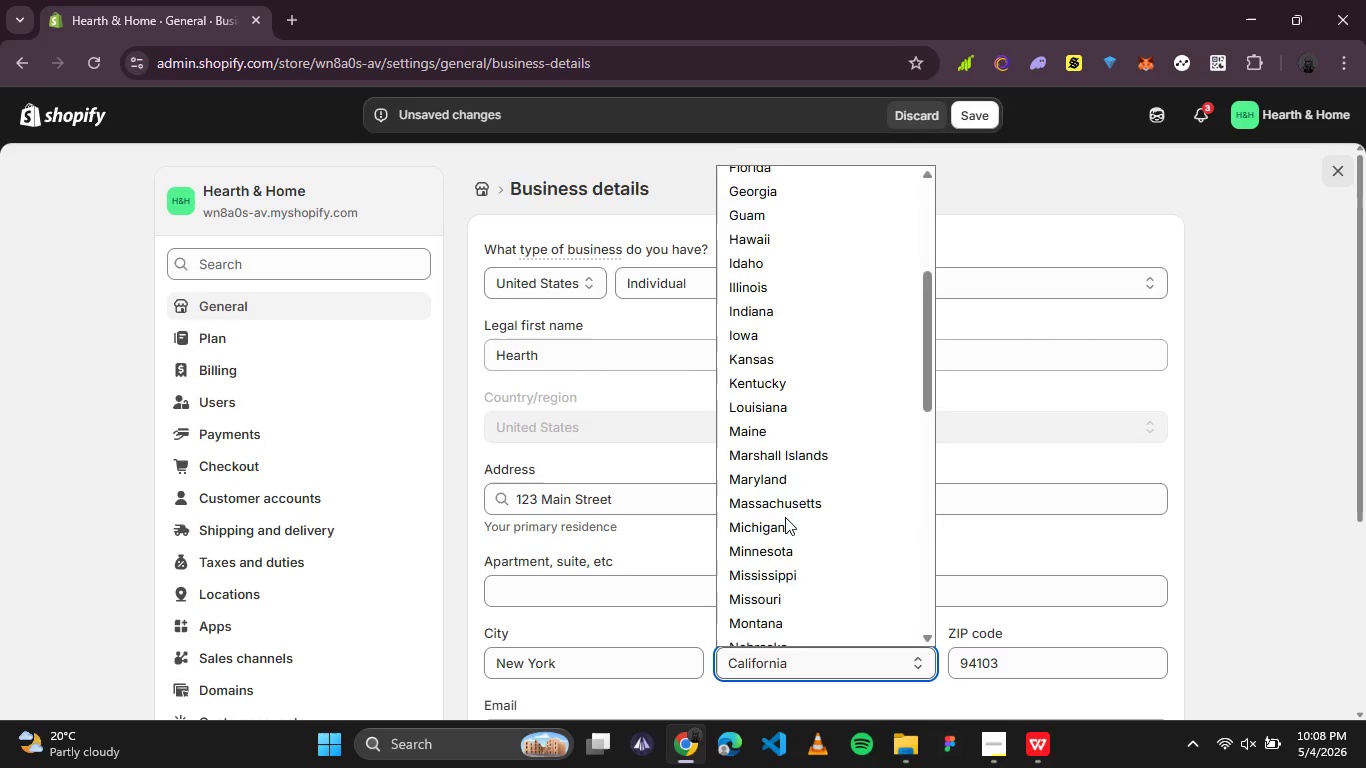 
scroll: coordinate [785, 517], scroll_direction: none, amount: 0.0
 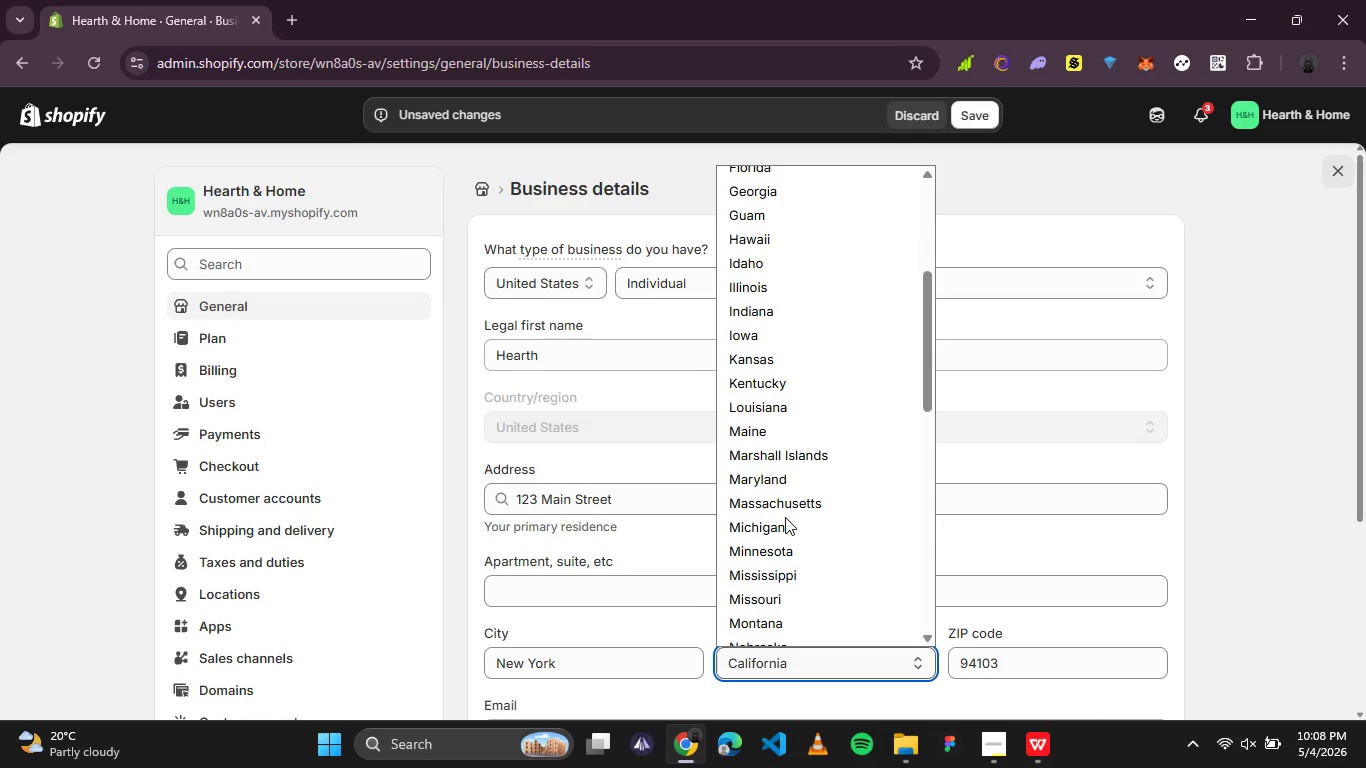 
scroll: coordinate [785, 517], scroll_direction: up, amount: 1.0
 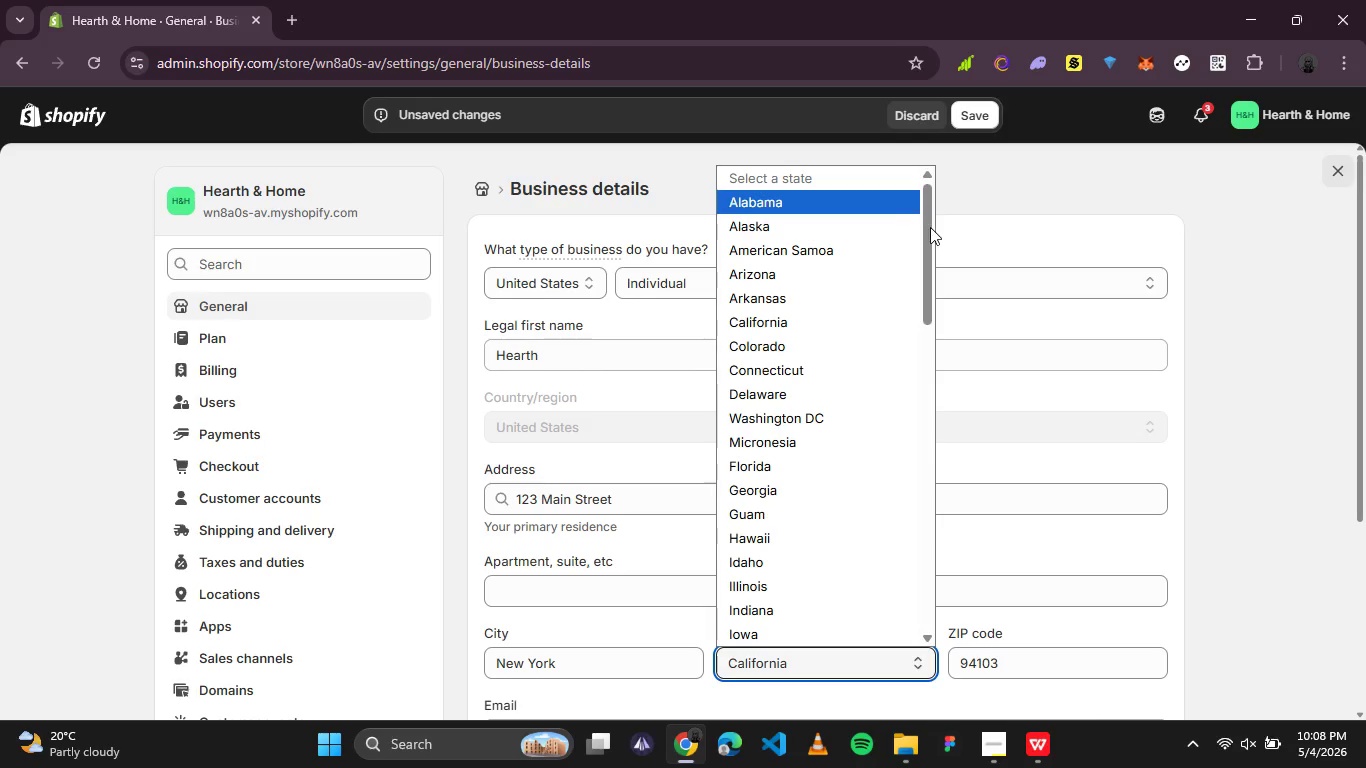 
left_click_drag(start_coordinate=[933, 227], to_coordinate=[928, 382])
 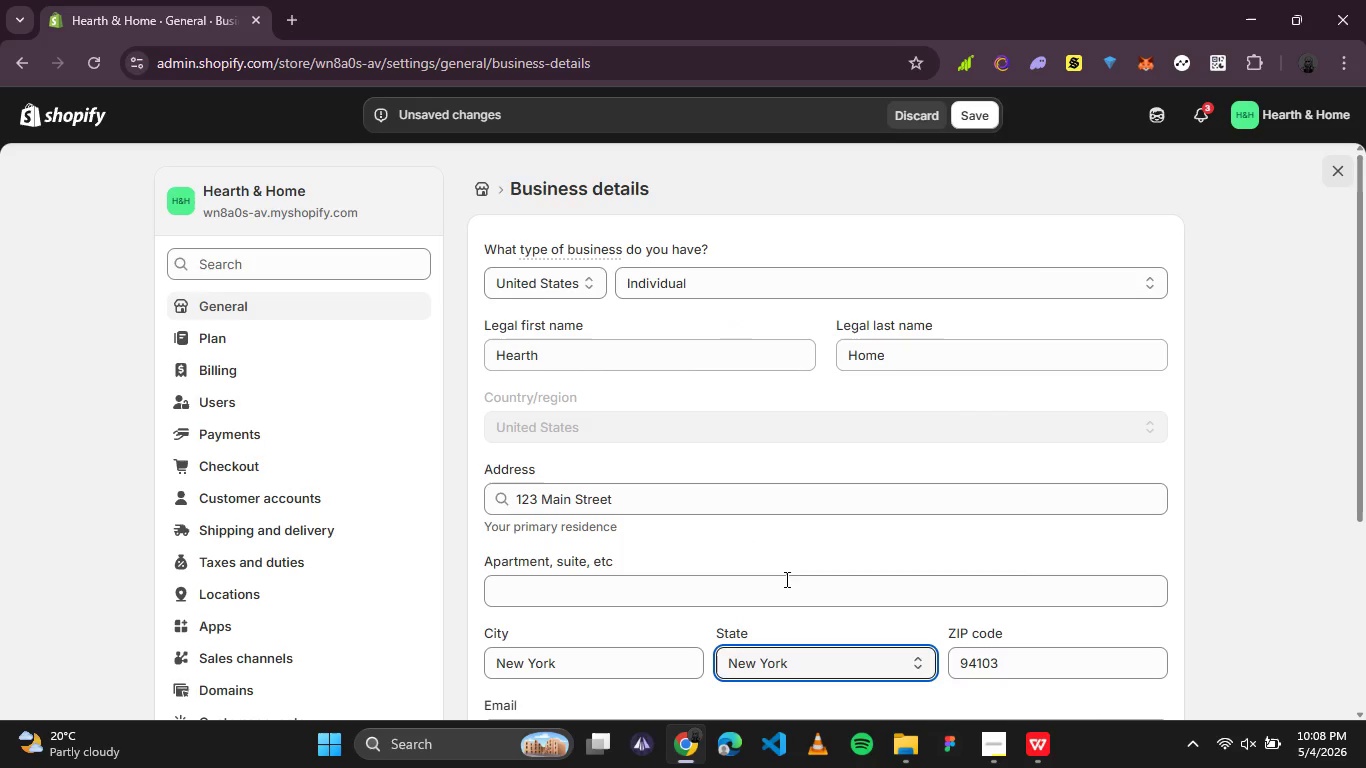 
left_click_drag(start_coordinate=[614, 651], to_coordinate=[487, 660])
 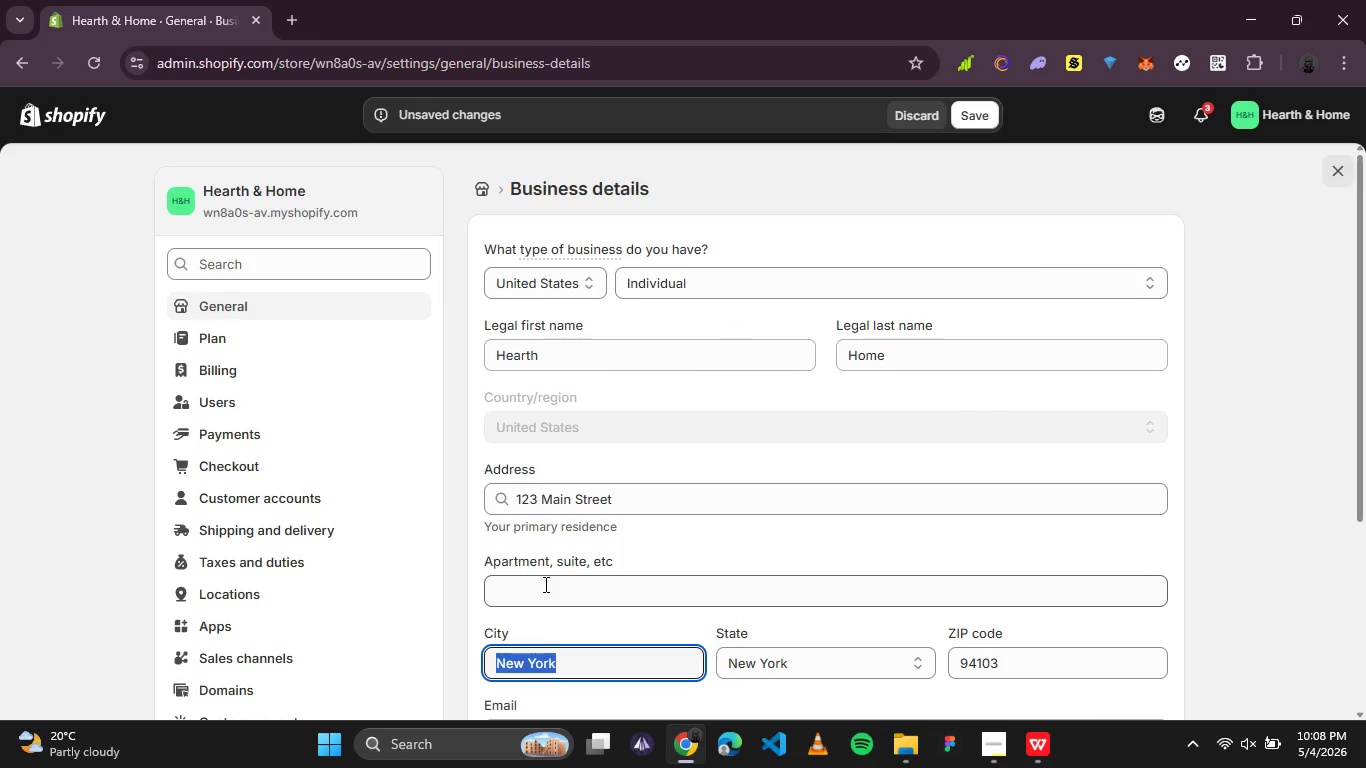 
type(Brooklyn)
 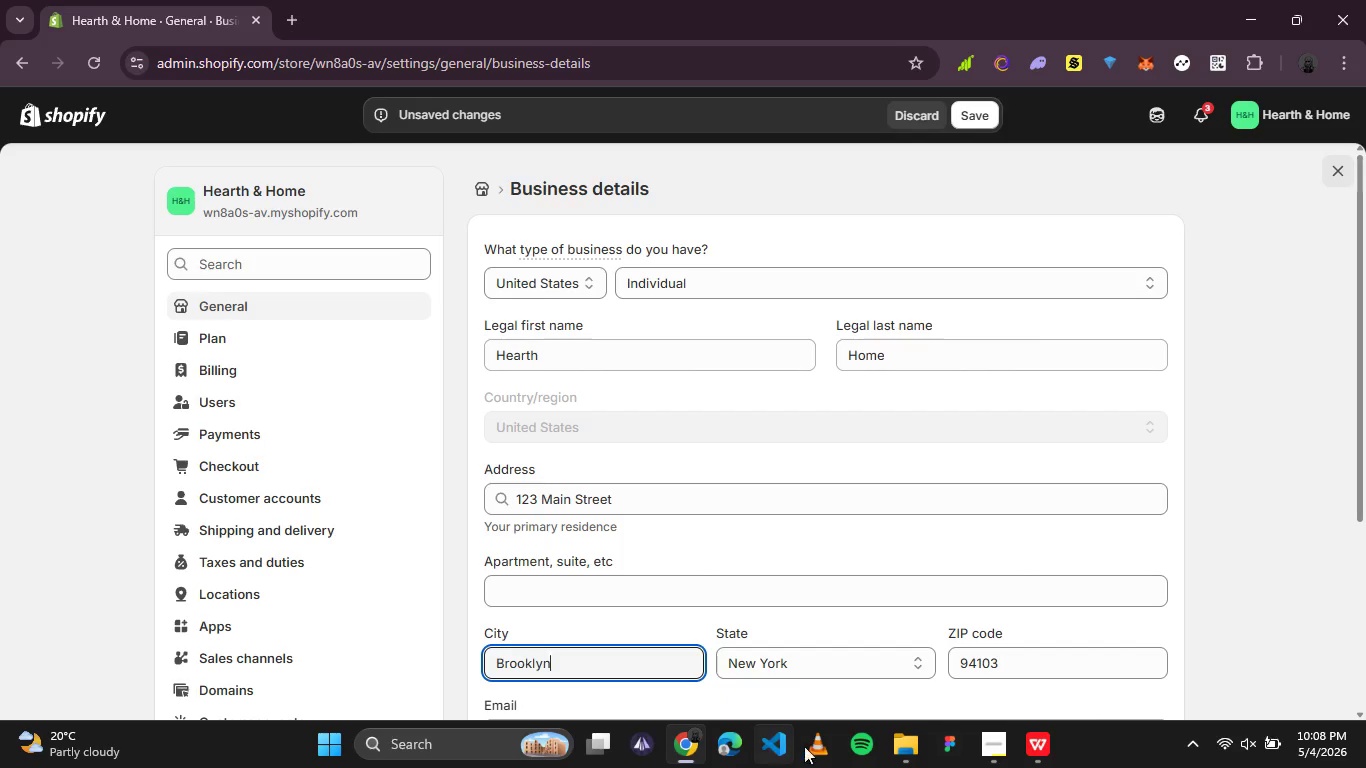 
double_click([988, 668])
 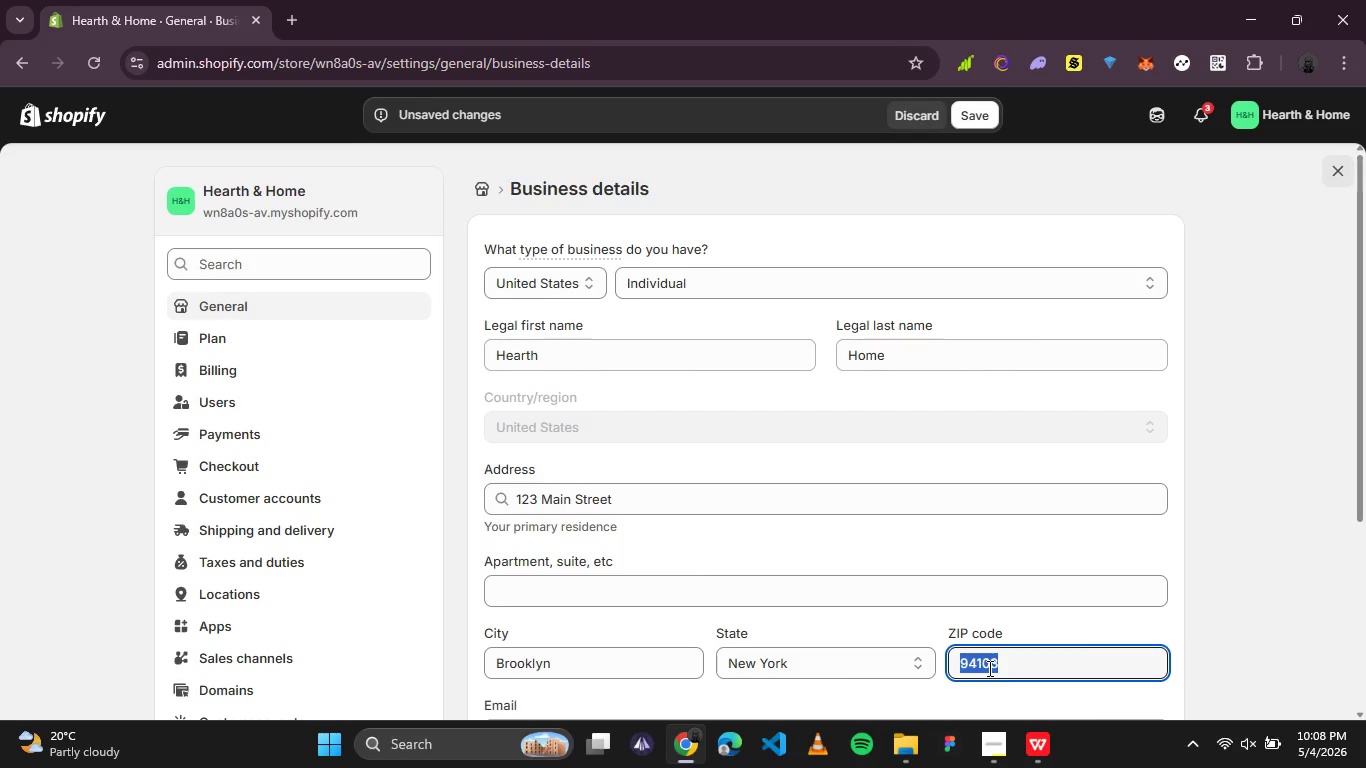 
type(11201)
 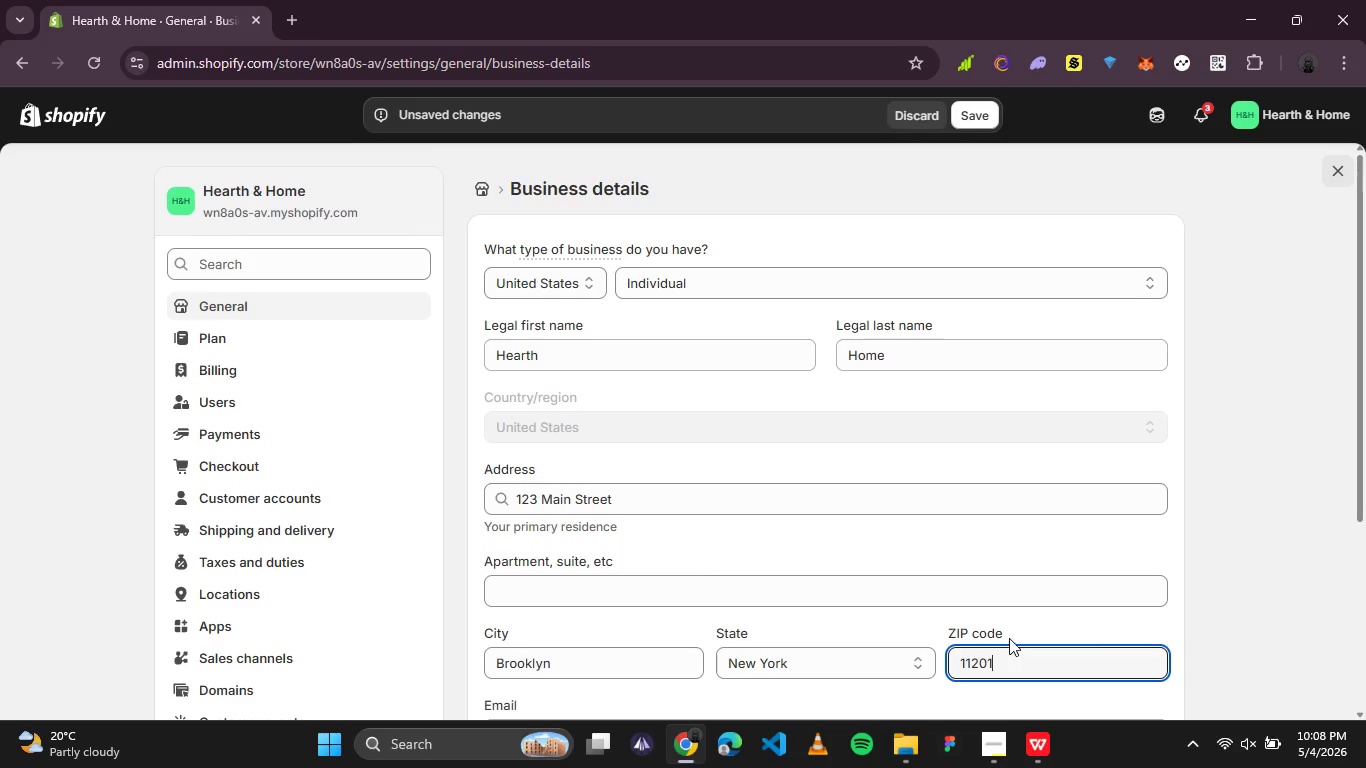 
scroll: coordinate [1009, 638], scroll_direction: down, amount: 1.0
 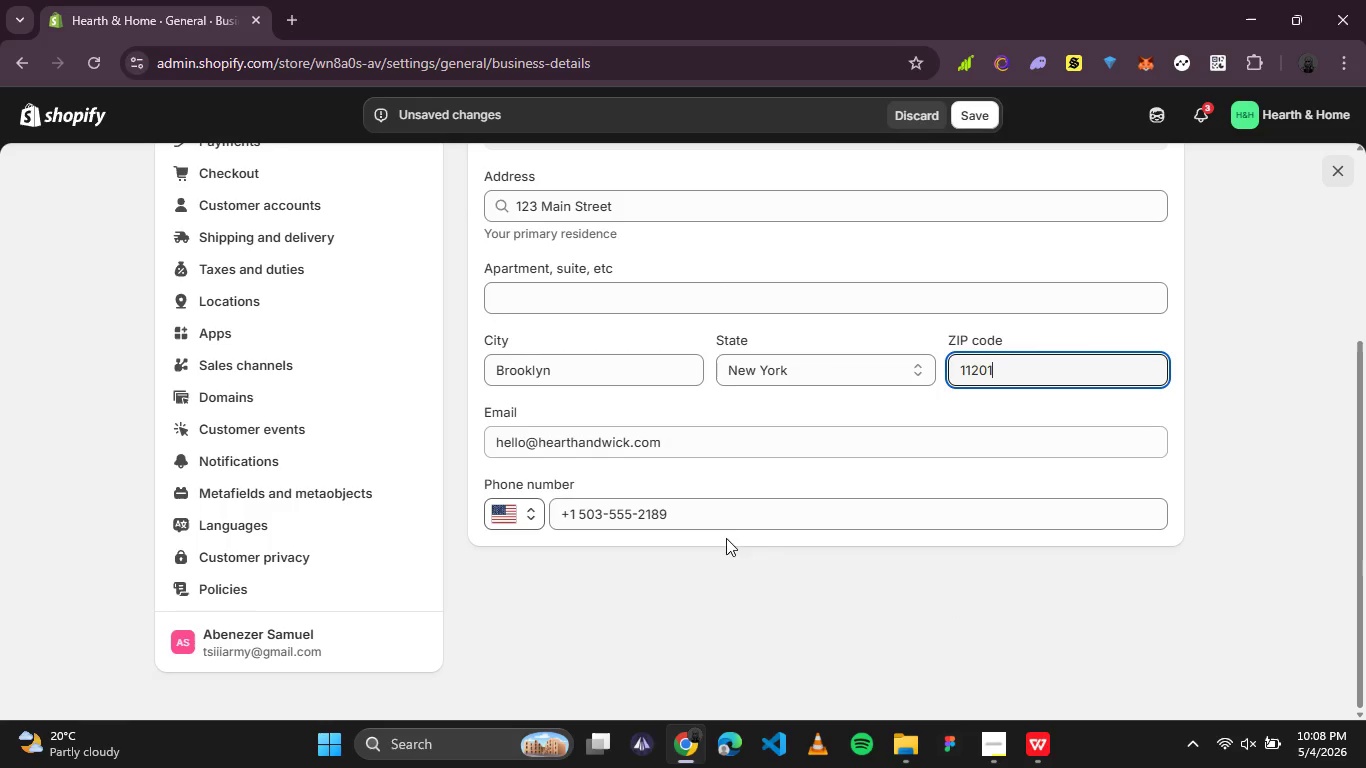 
scroll: coordinate [713, 650], scroll_direction: up, amount: 2.0
 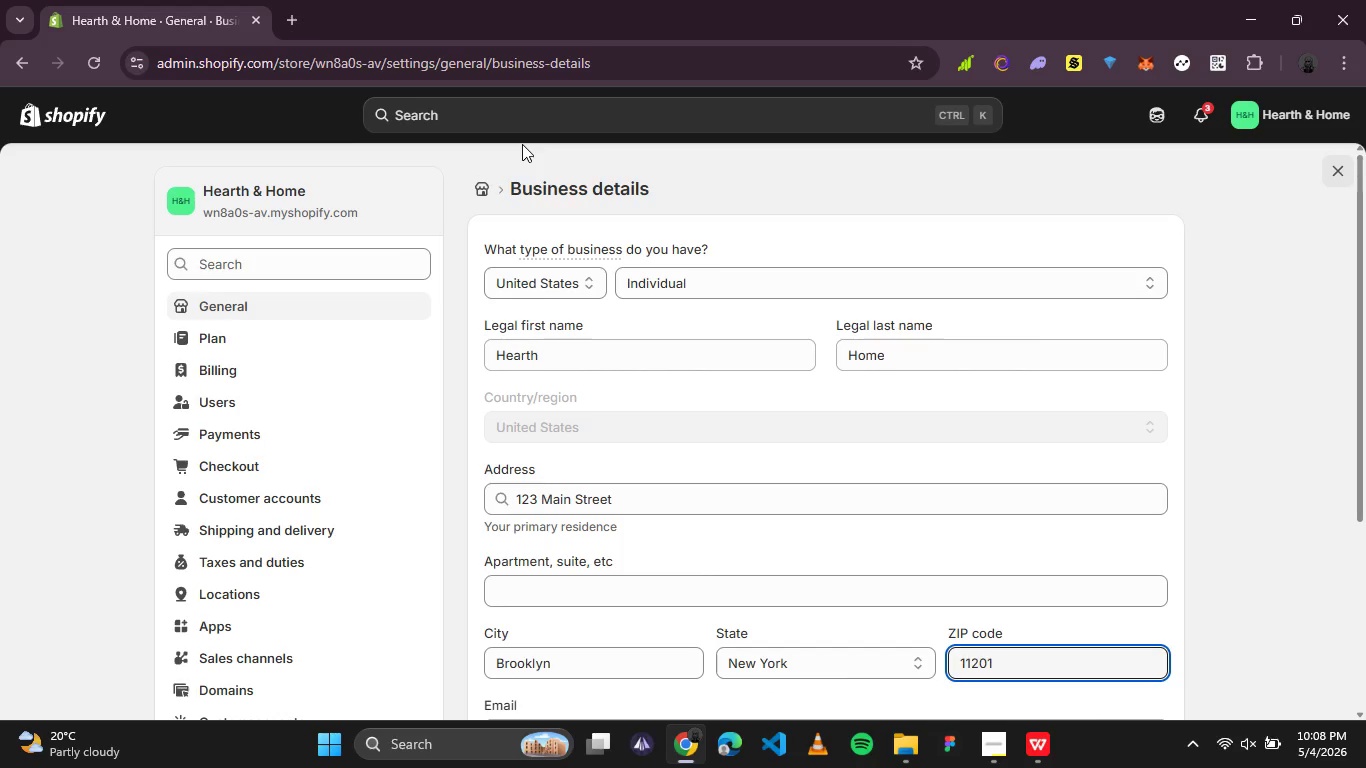 
wait(17.77)
 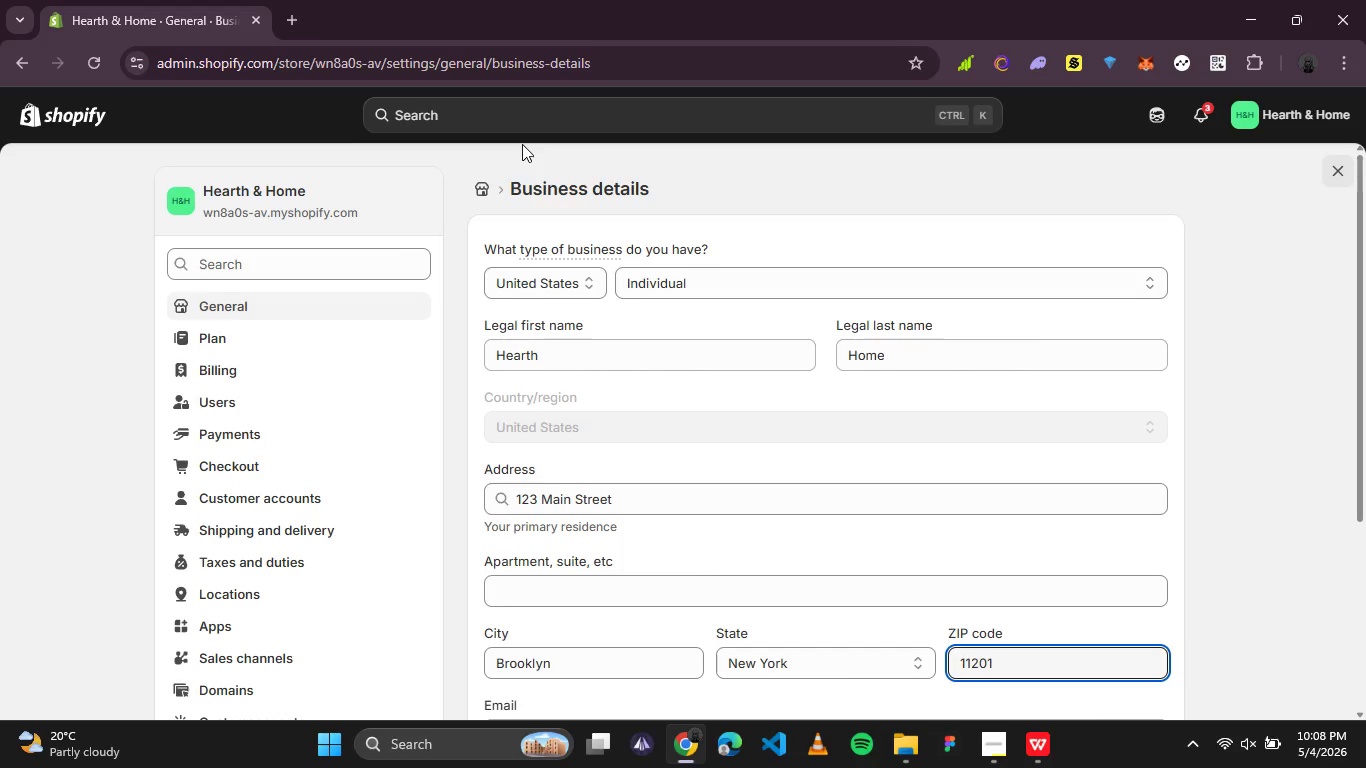 
left_click([484, 199])
 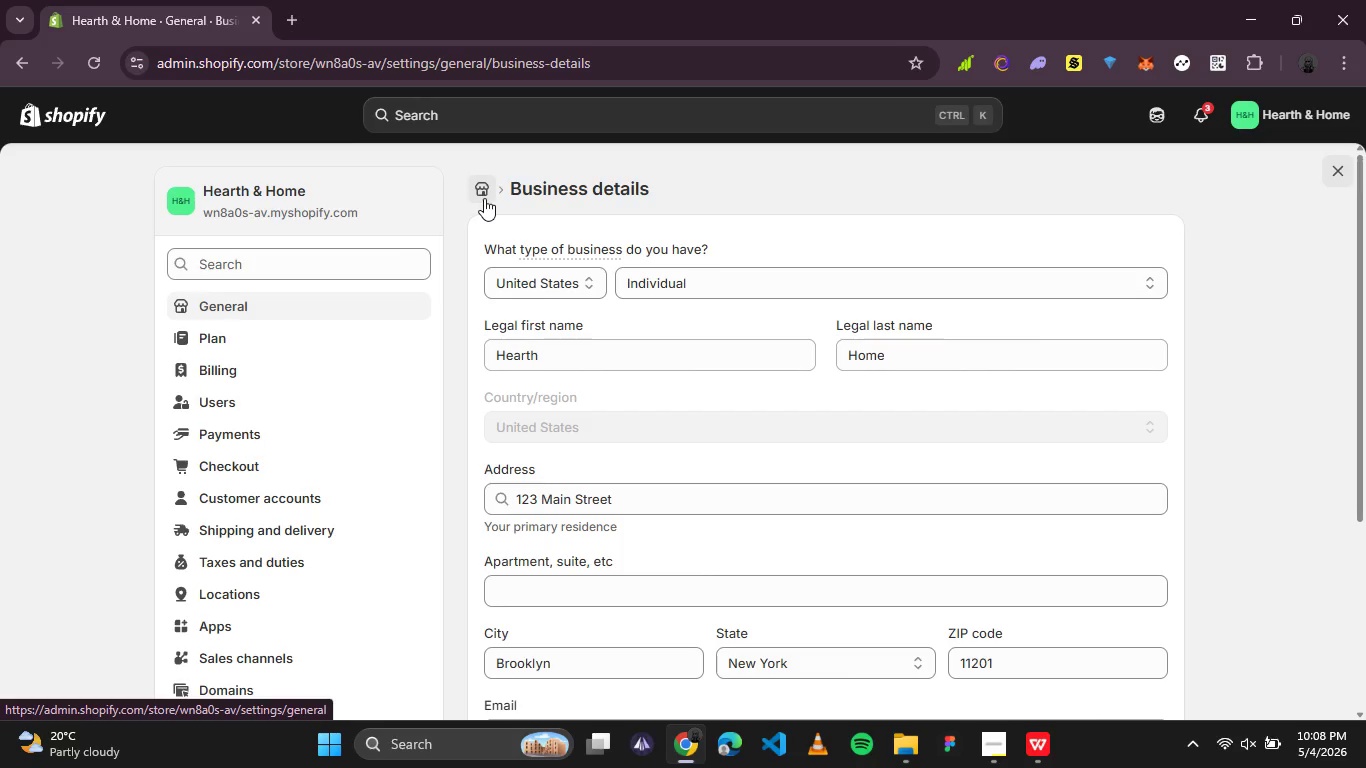 
wait(8.62)
 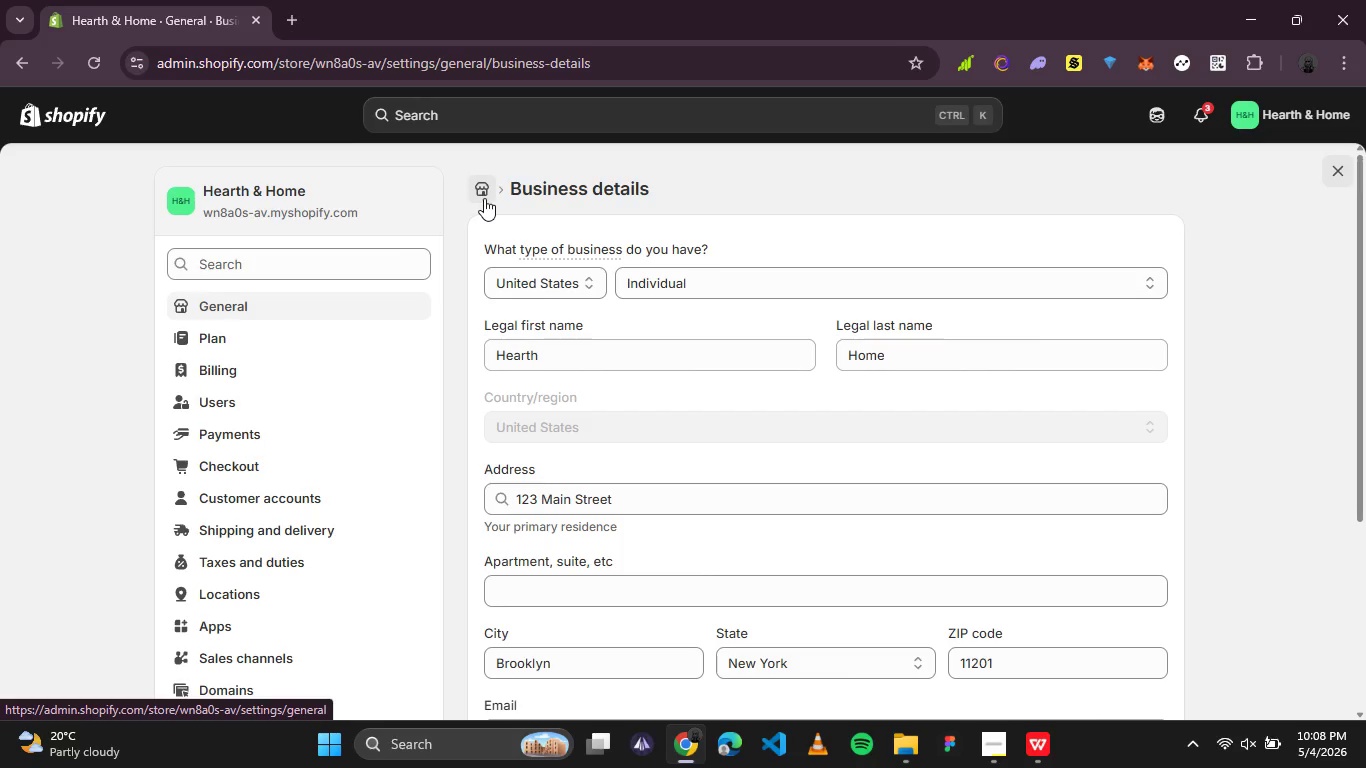 
left_click_drag(start_coordinate=[475, 173], to_coordinate=[475, 178])
 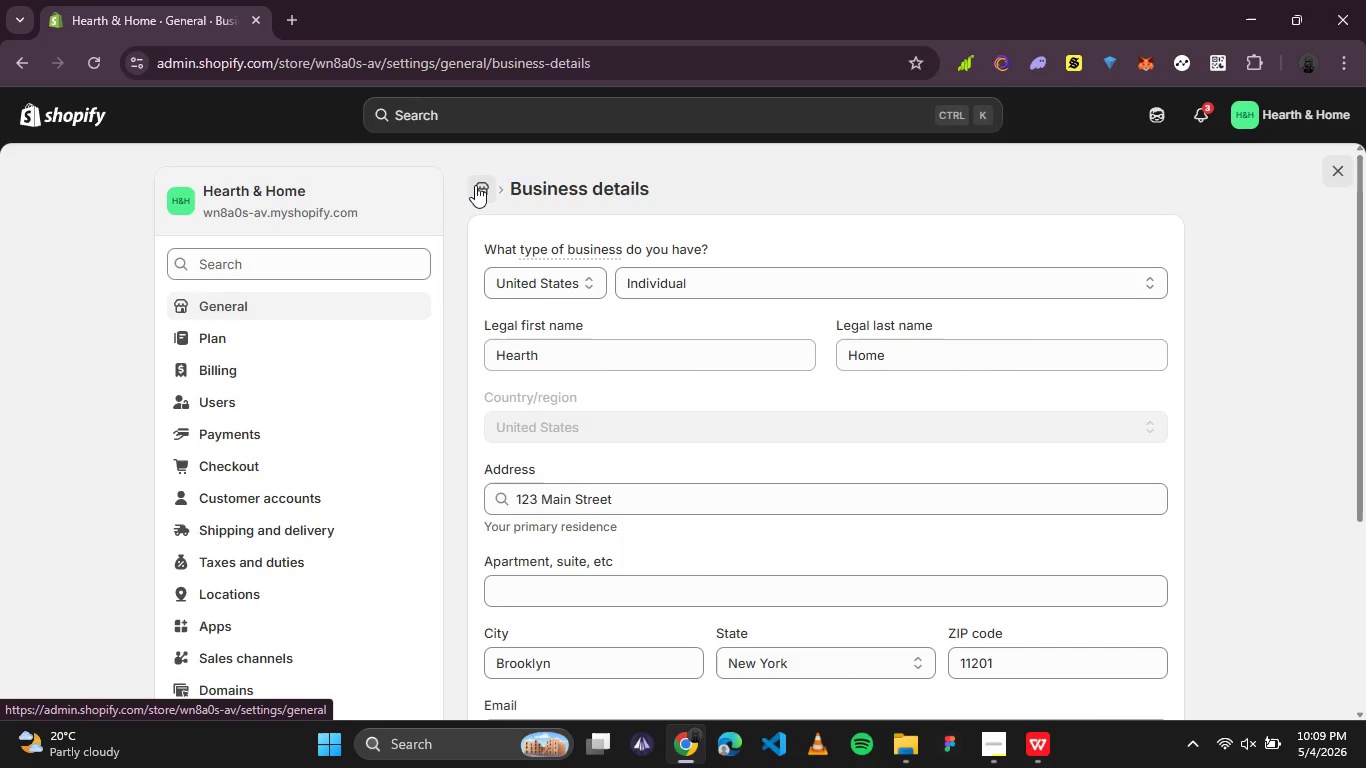 
double_click([475, 185])
 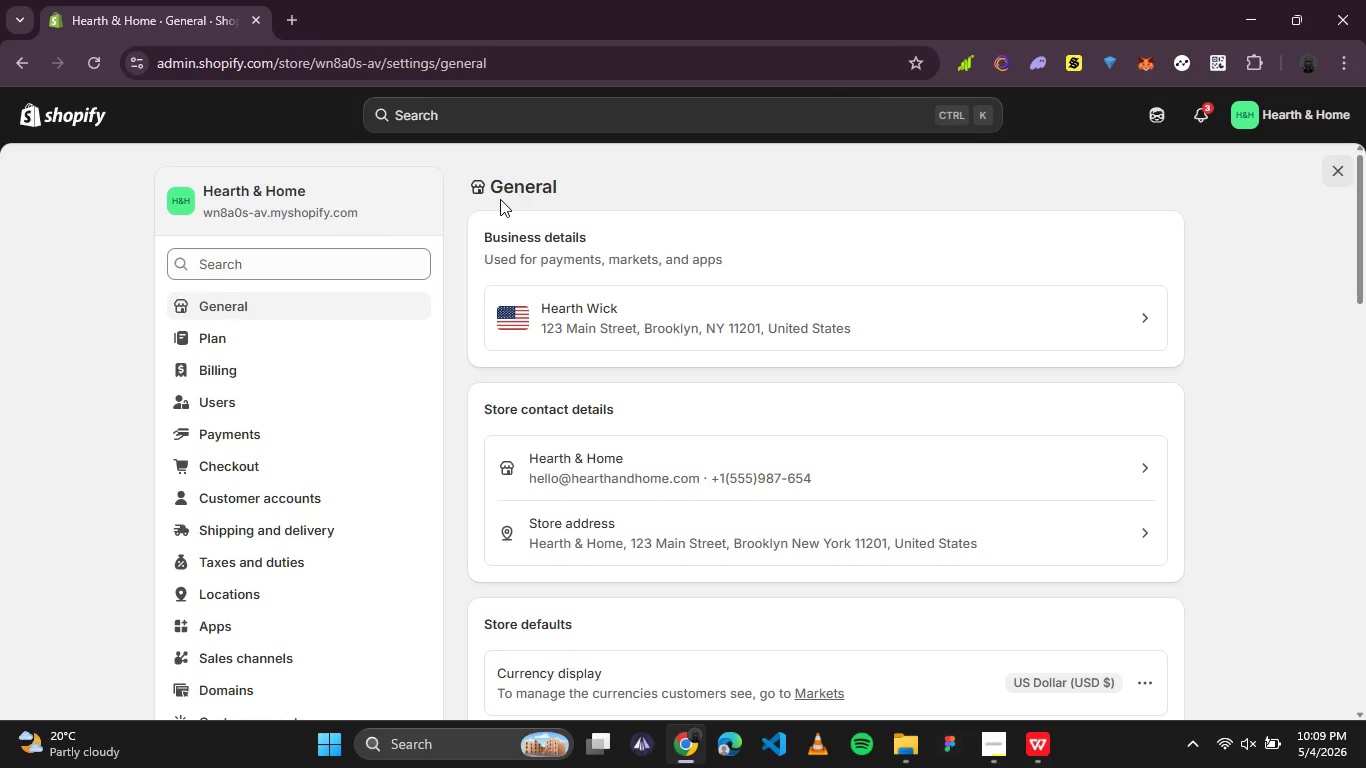 
wait(6.5)
 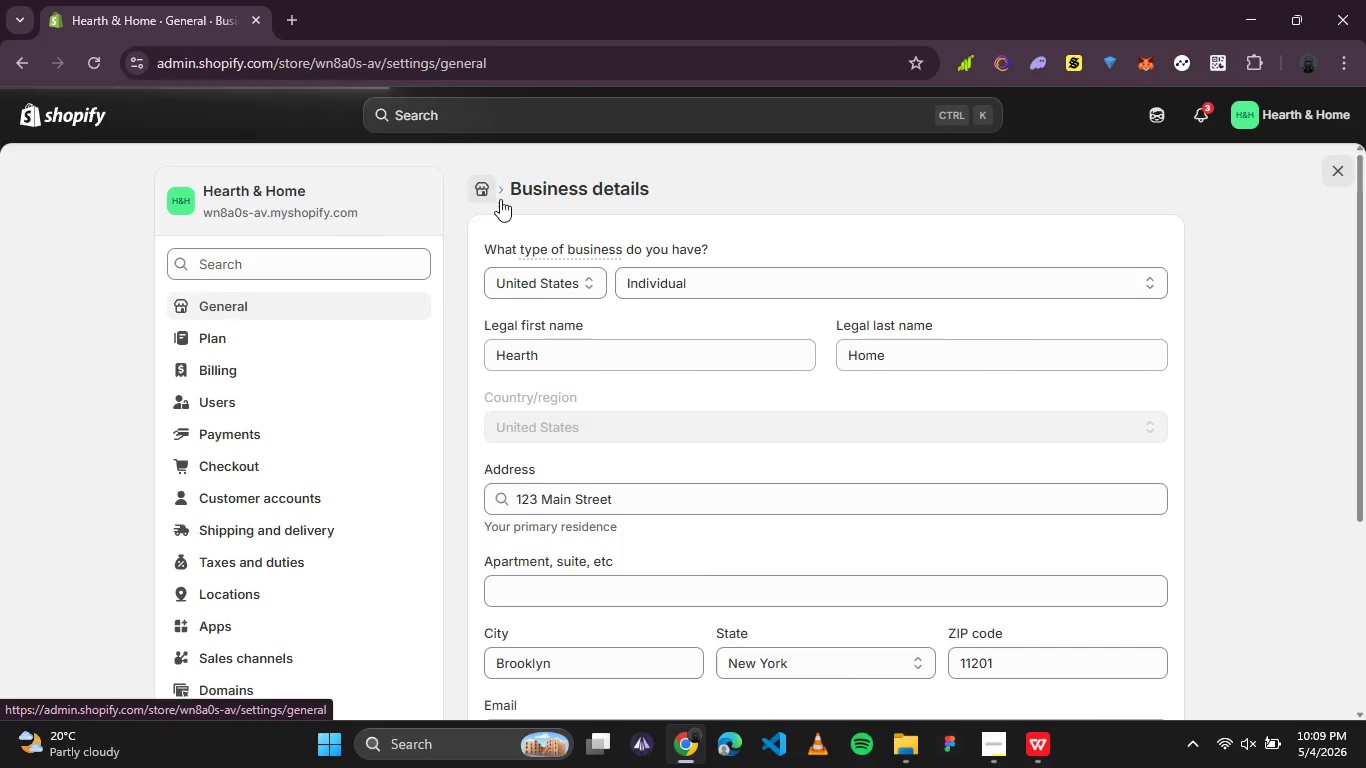 
scroll: coordinate [769, 431], scroll_direction: down, amount: 1.0
 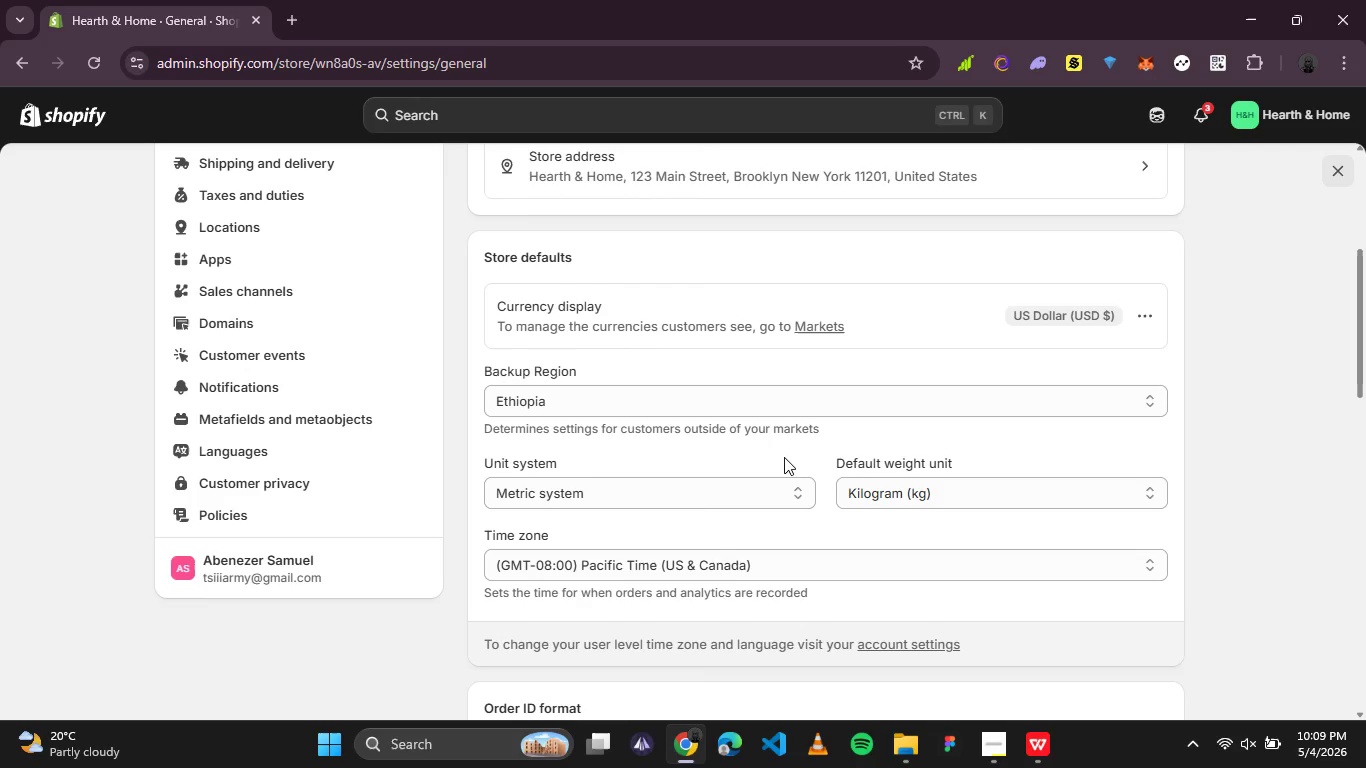 
left_click([713, 395])
 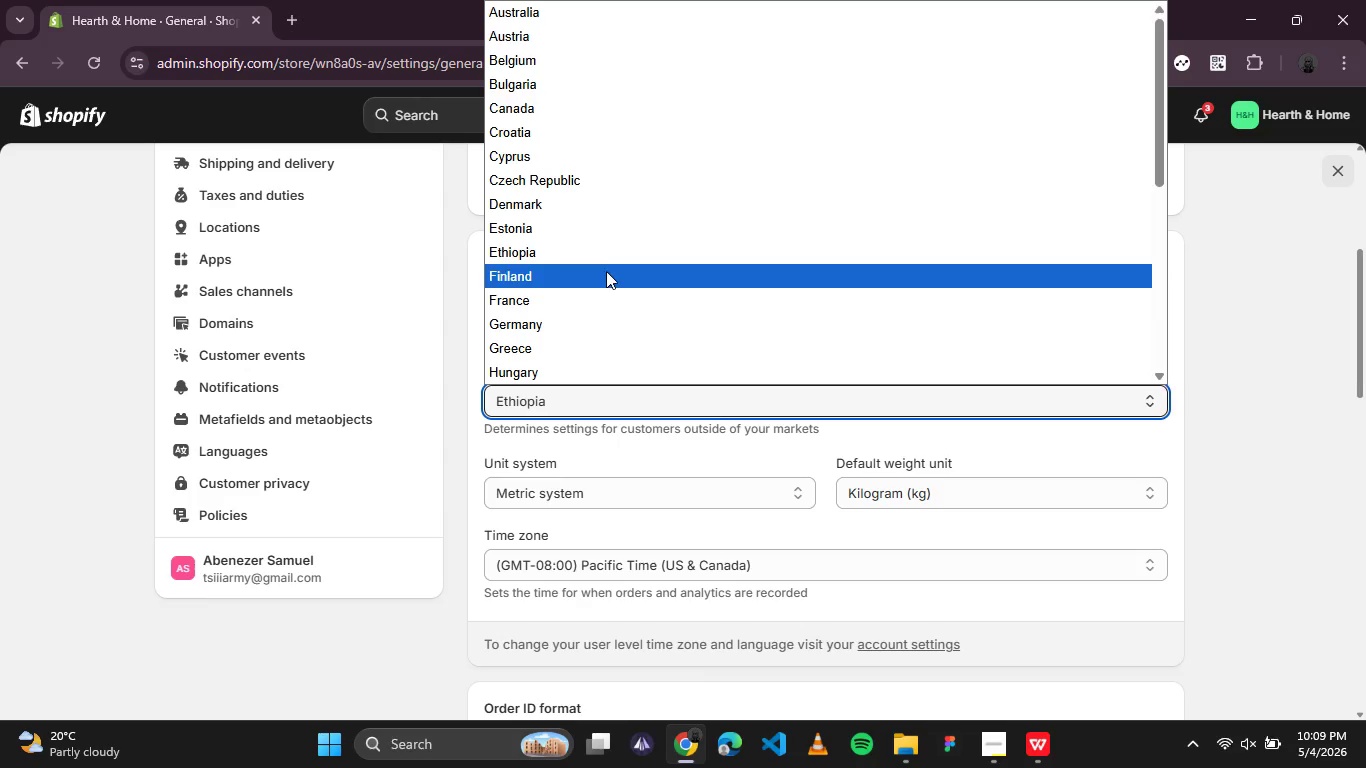 
scroll: coordinate [605, 271], scroll_direction: down, amount: 5.0
 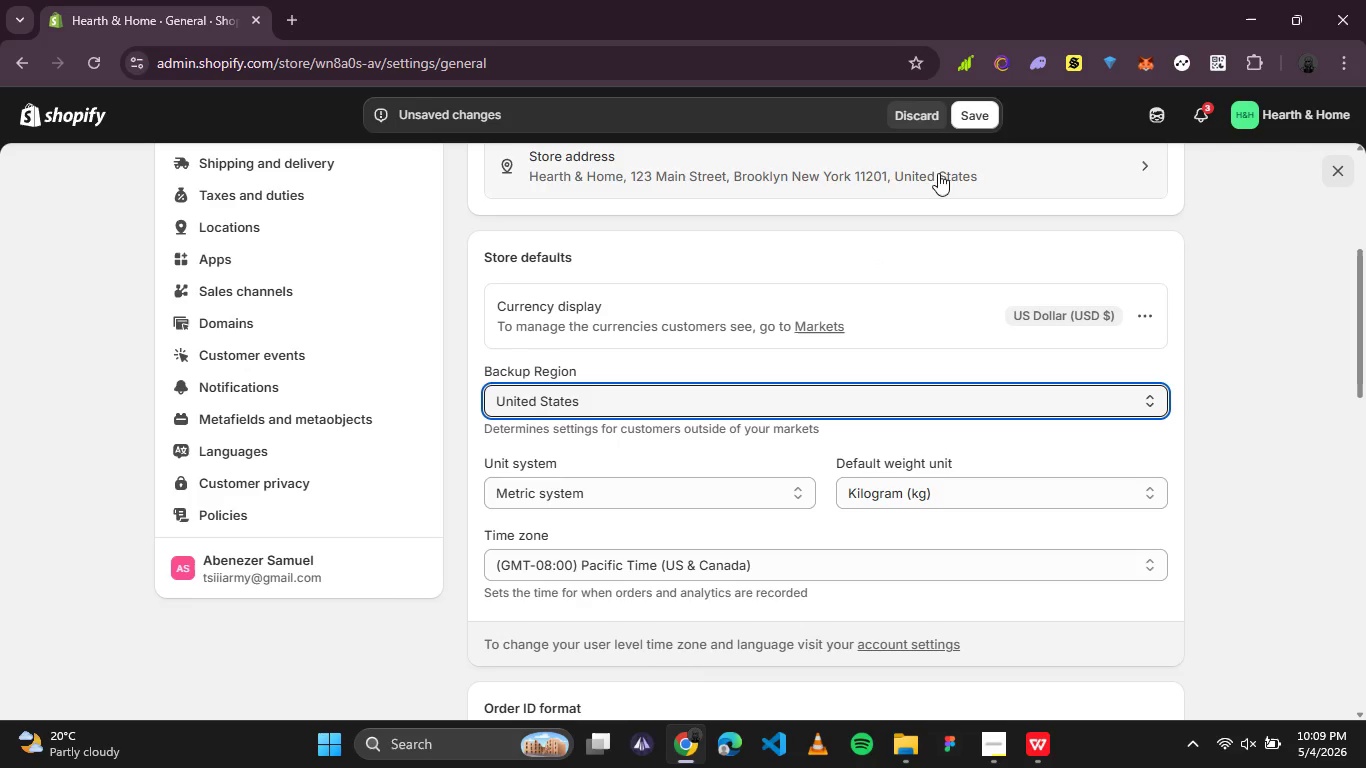 
left_click([971, 121])
 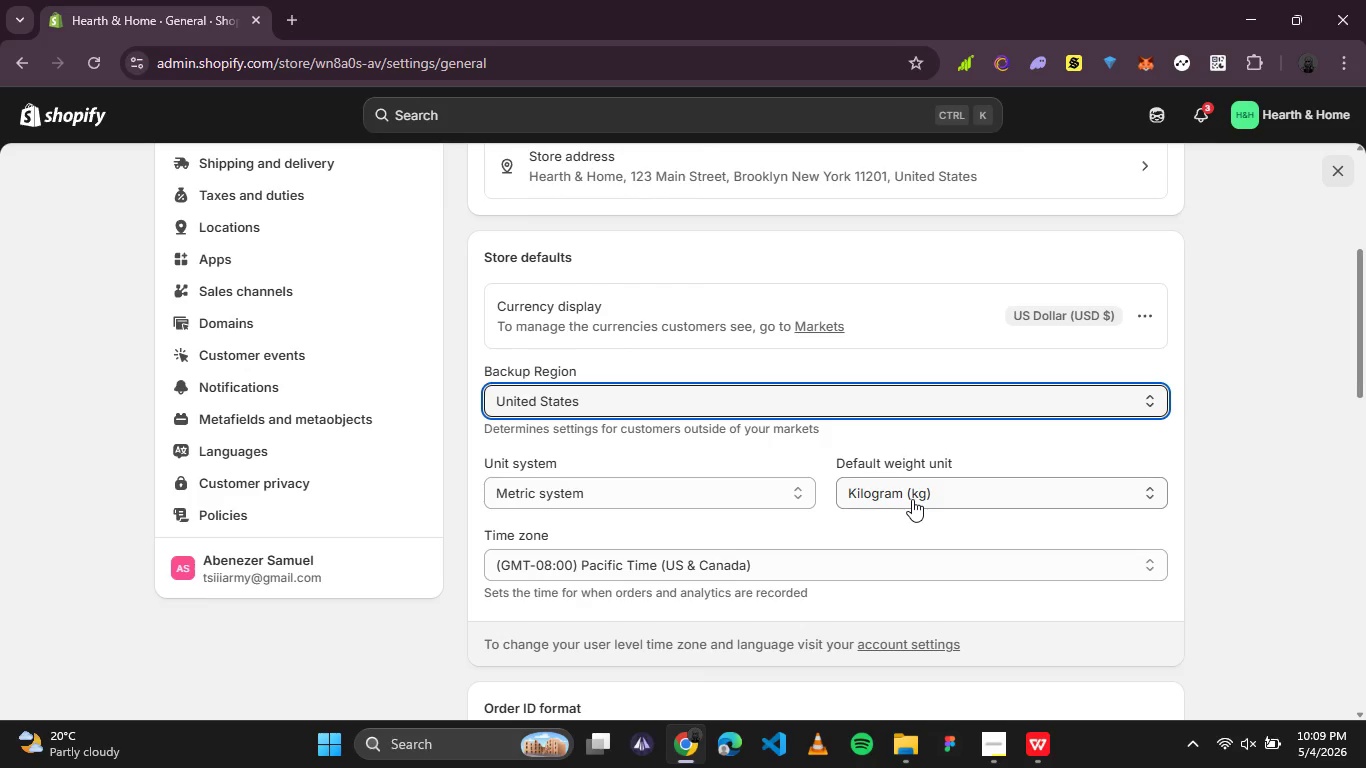 
wait(16.17)
 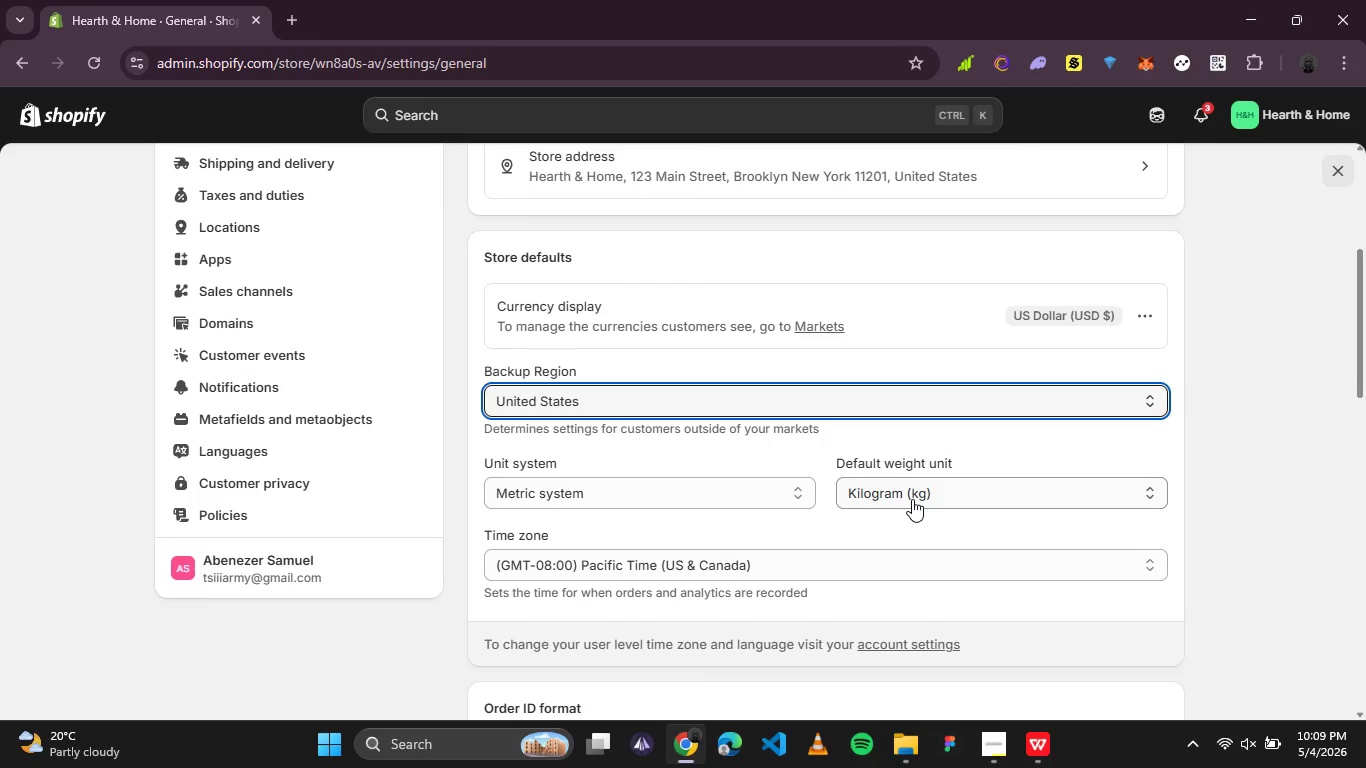 
left_click([814, 556])
 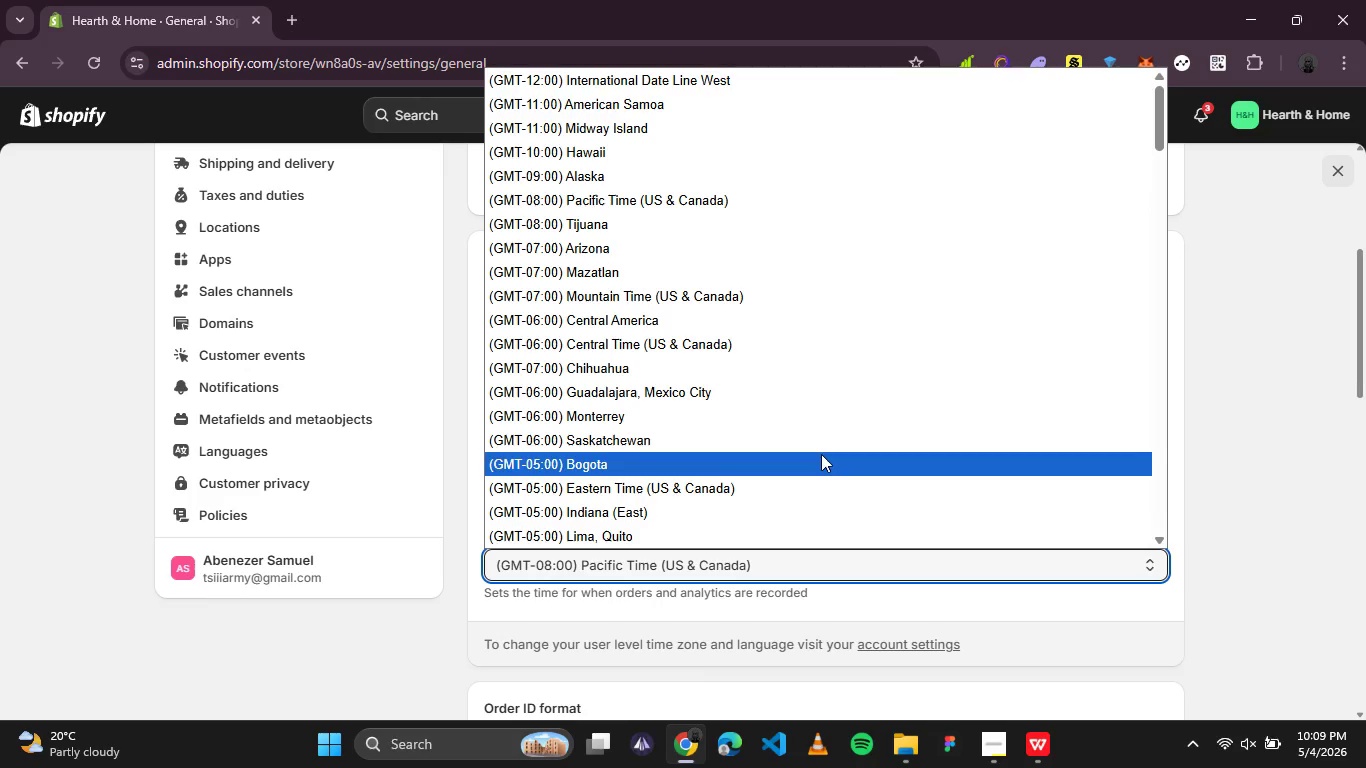 
scroll: coordinate [816, 459], scroll_direction: up, amount: 4.0
 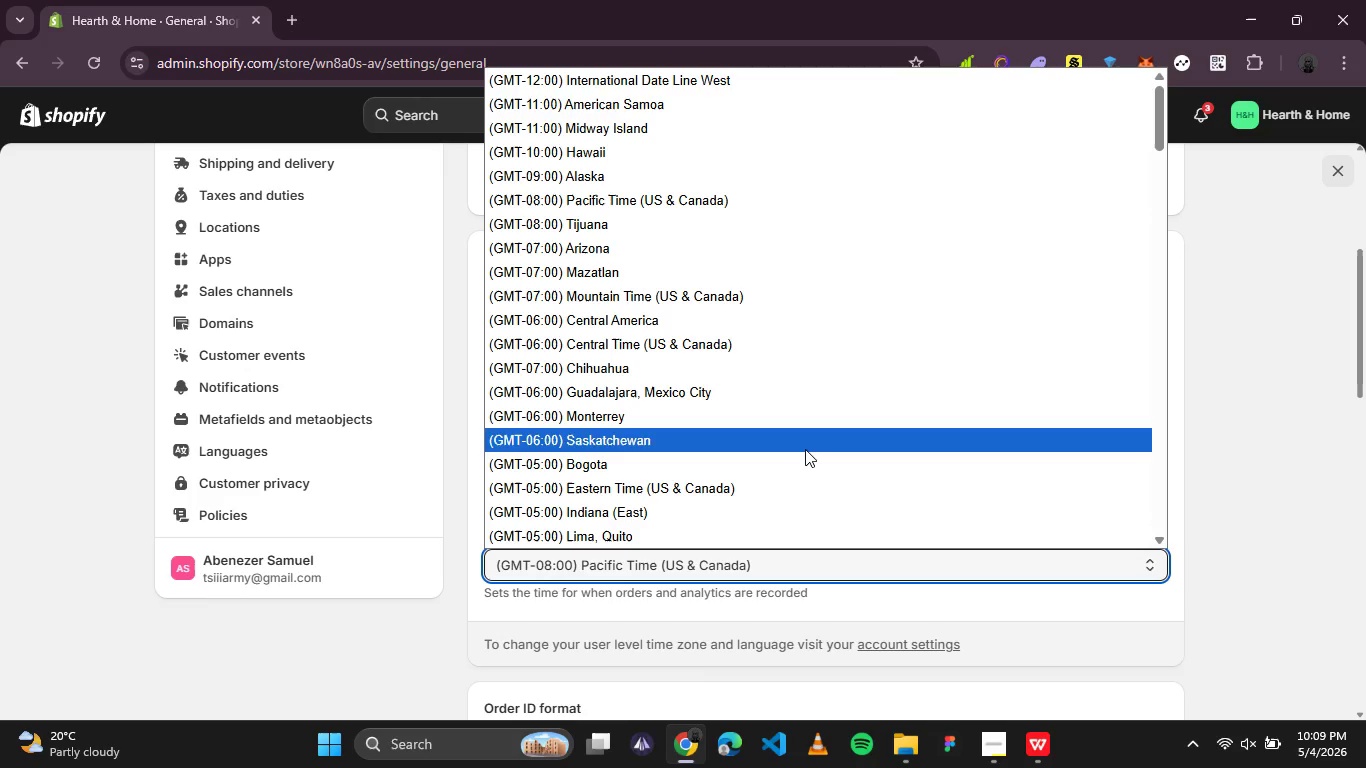 
scroll: coordinate [799, 470], scroll_direction: down, amount: 3.0
 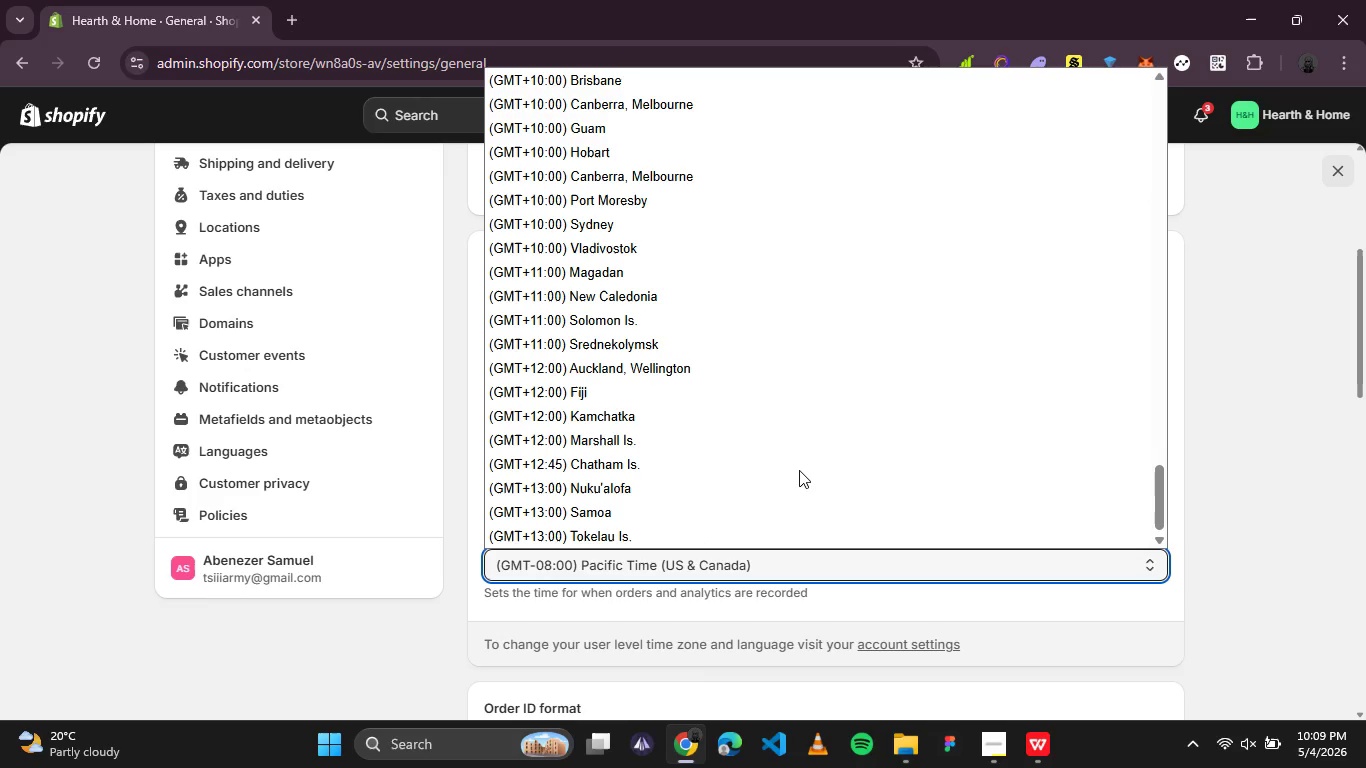 
scroll: coordinate [799, 467], scroll_direction: up, amount: 6.0
 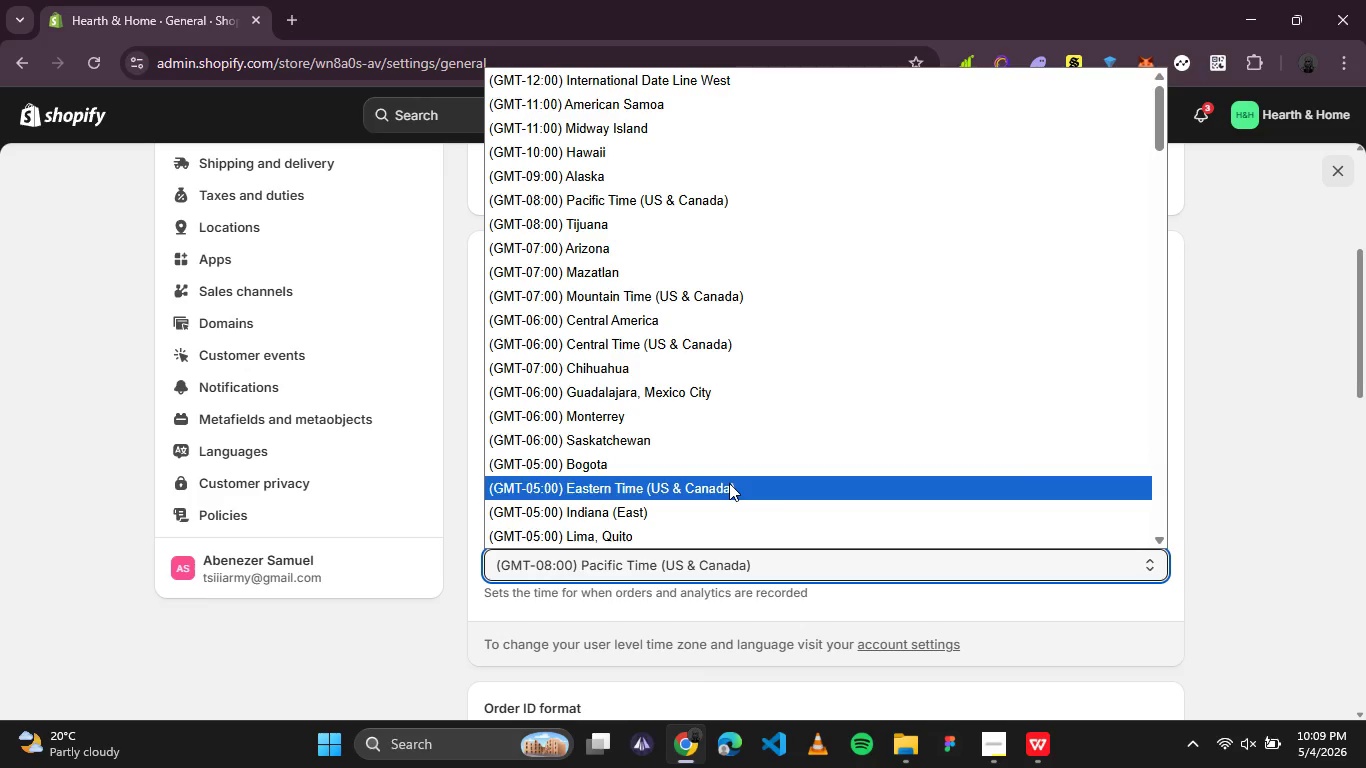 
wait(5.23)
 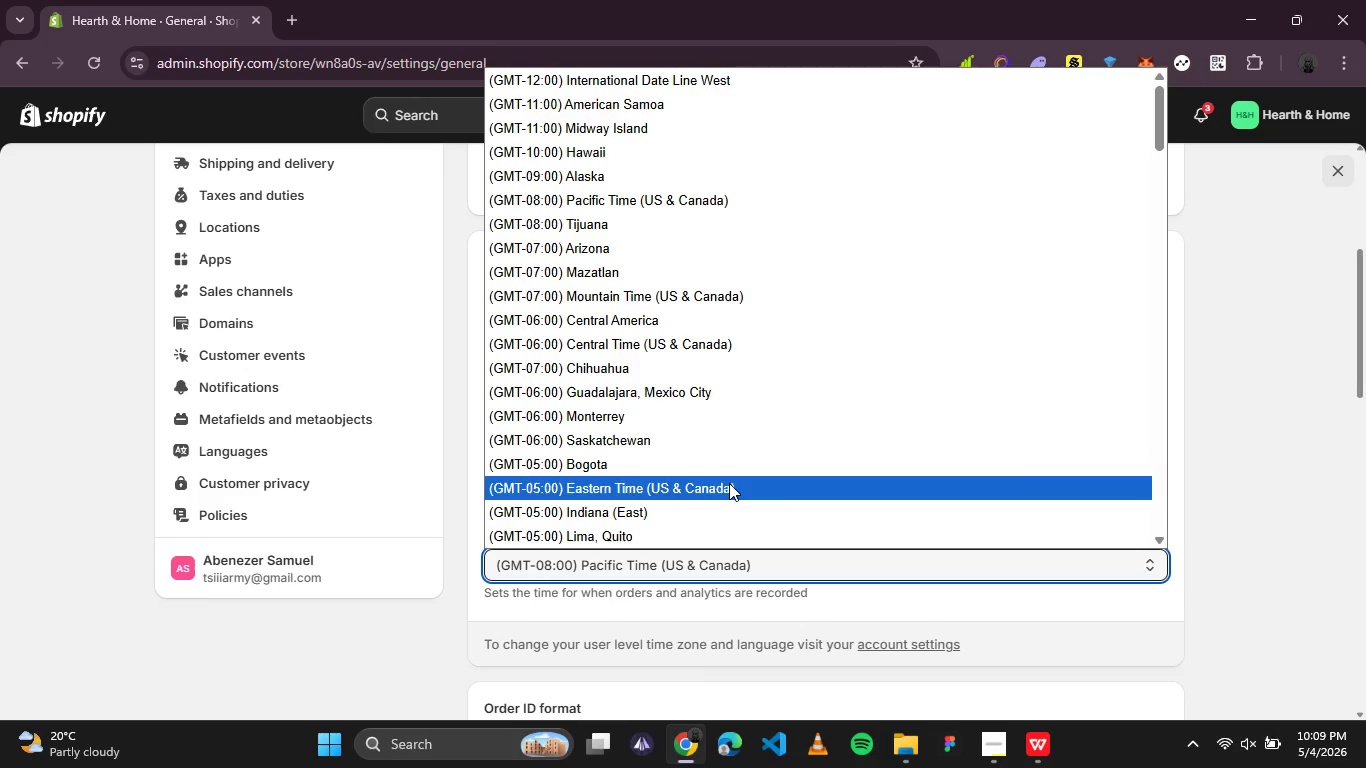 
left_click([729, 483])
 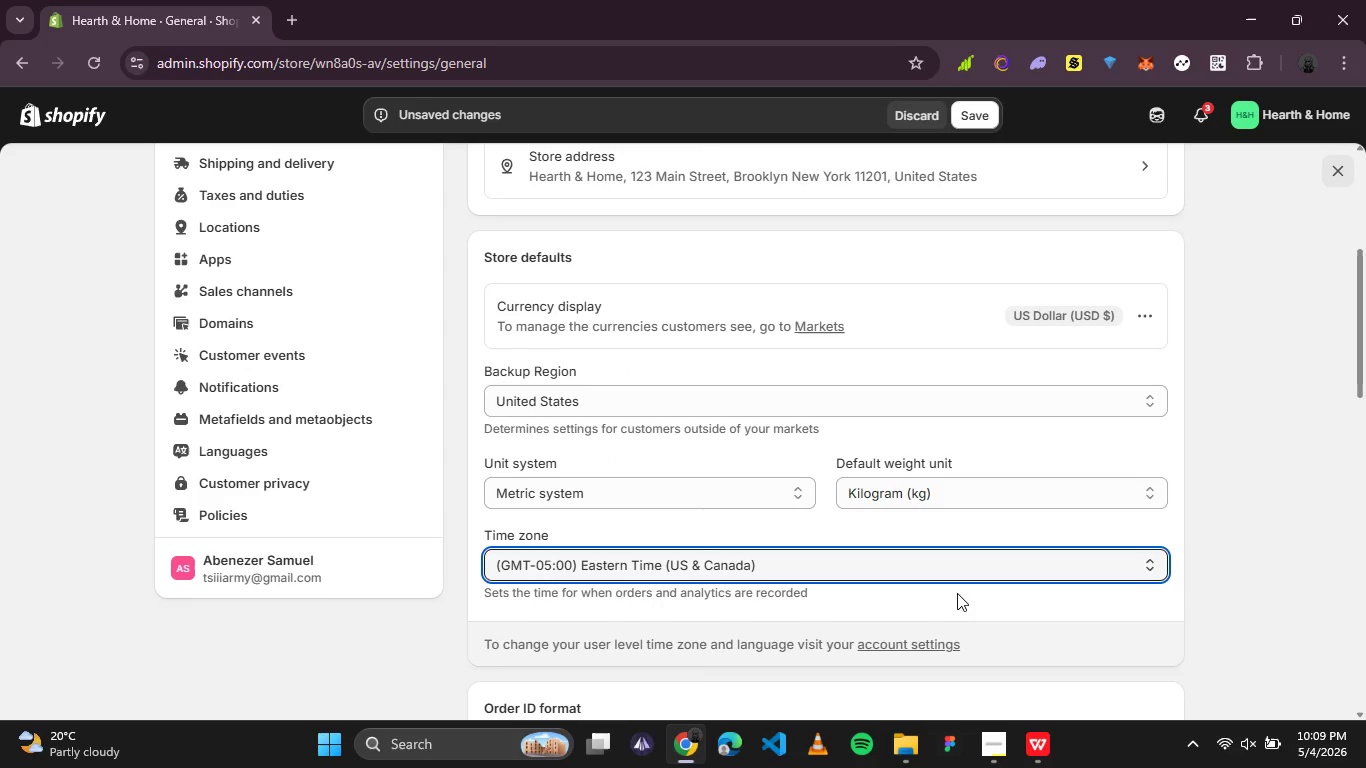 
scroll: coordinate [957, 592], scroll_direction: down, amount: 1.0
 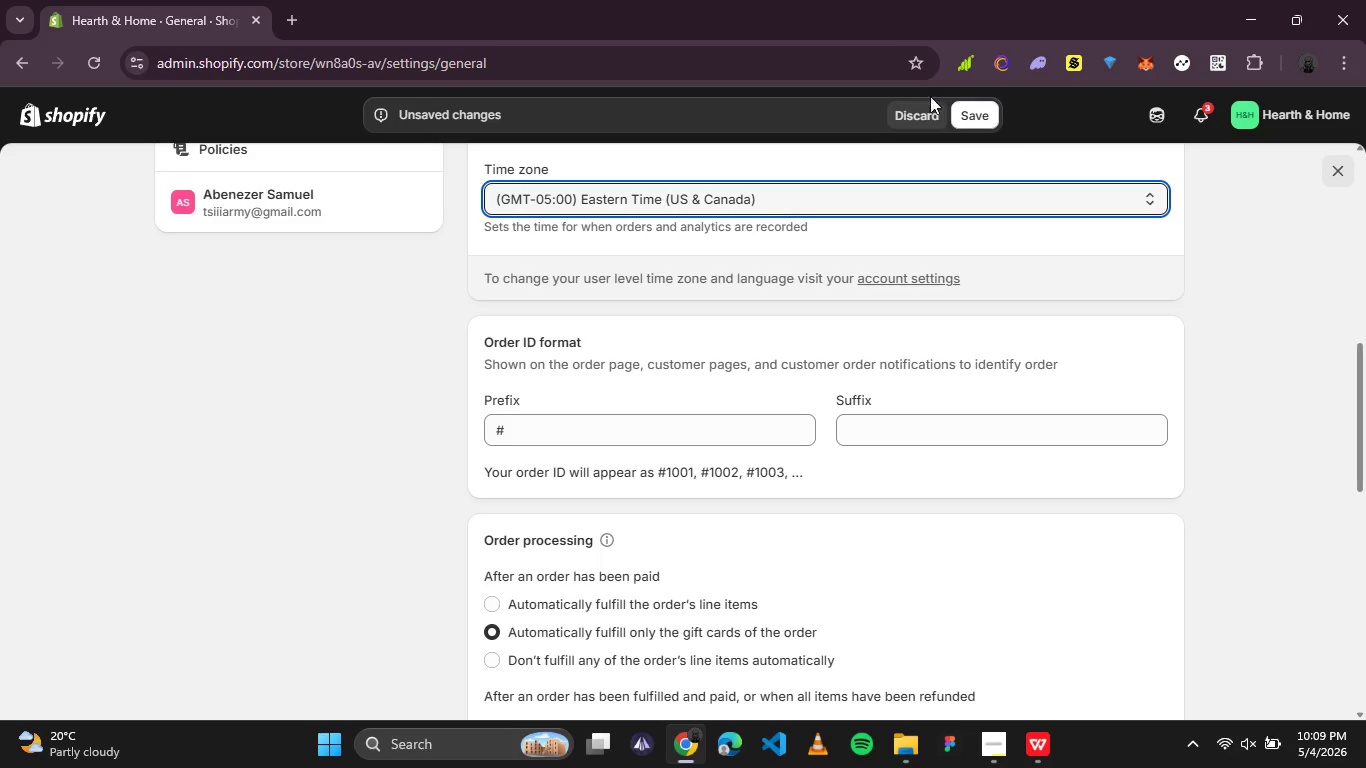 
left_click([969, 122])
 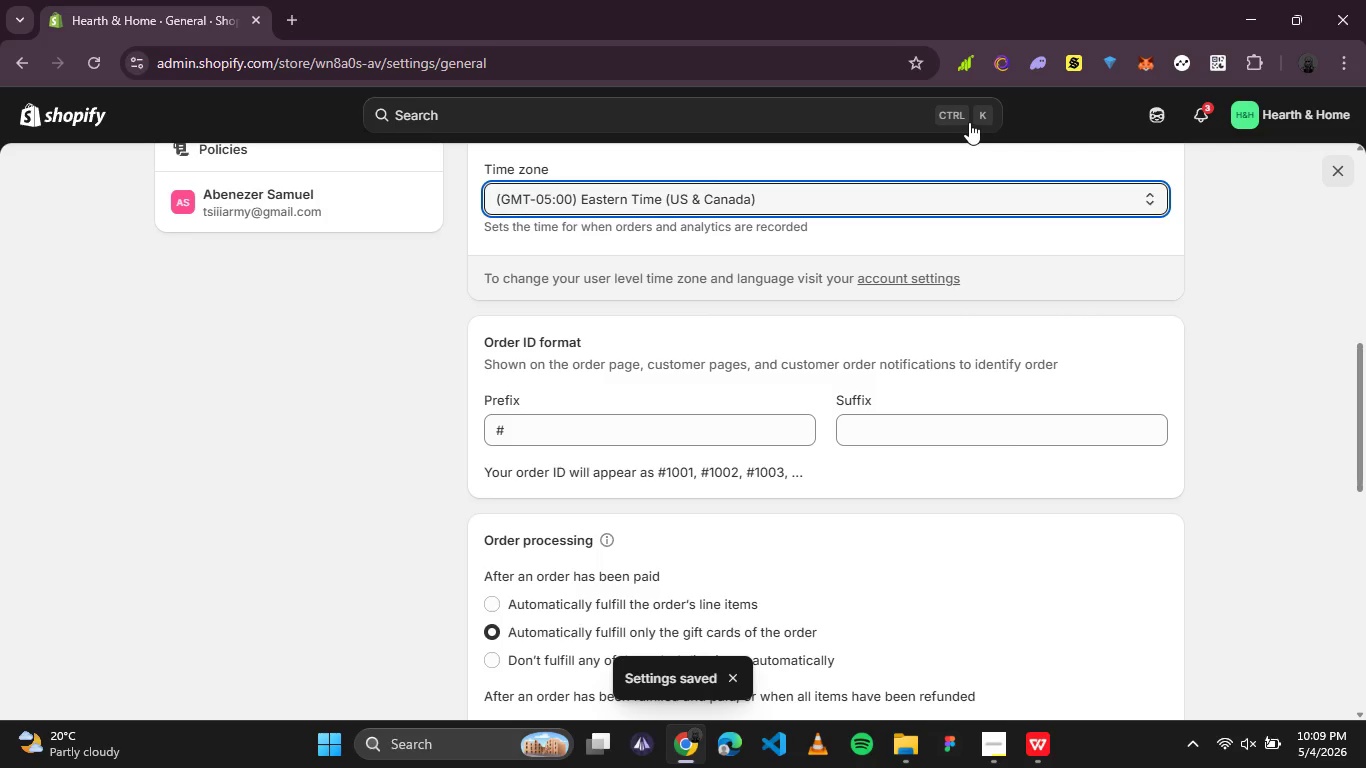 
wait(7.38)
 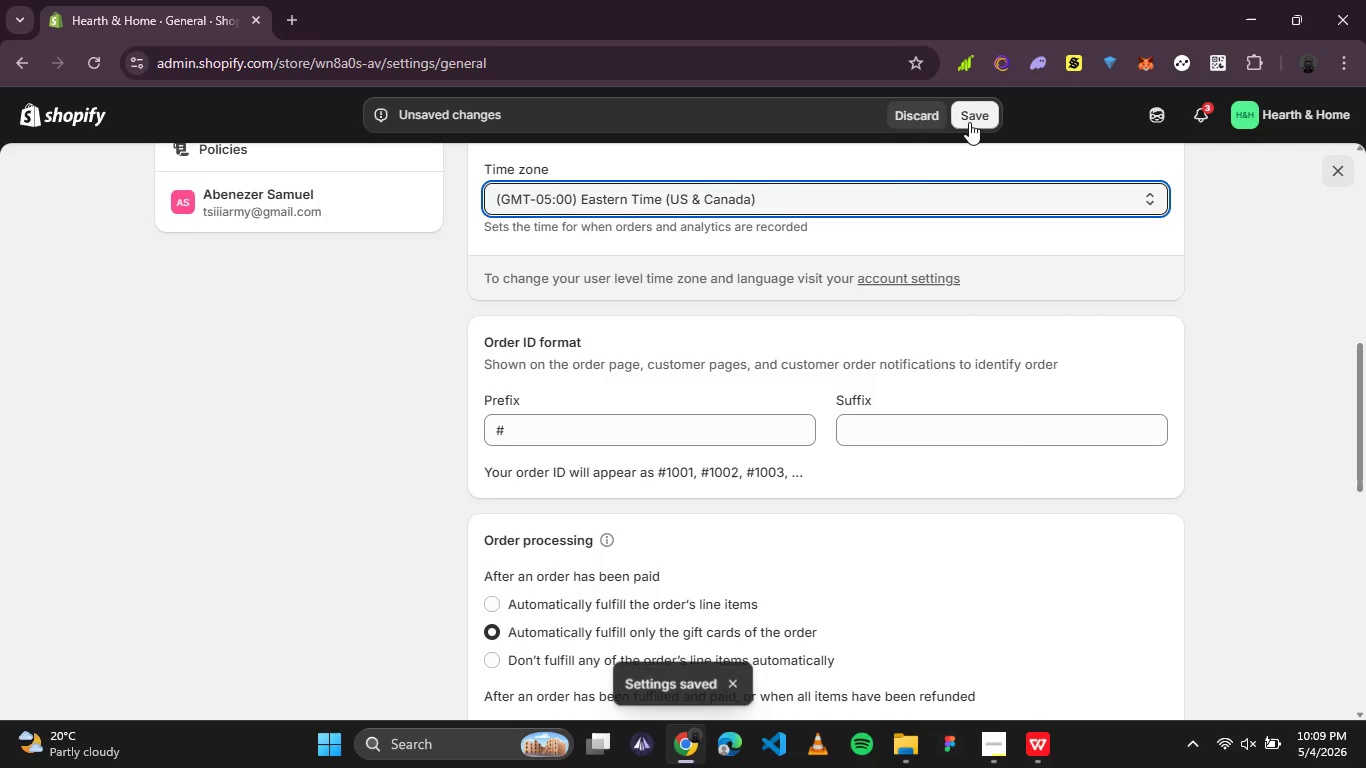 
scroll: coordinate [1256, 348], scroll_direction: up, amount: 5.0
 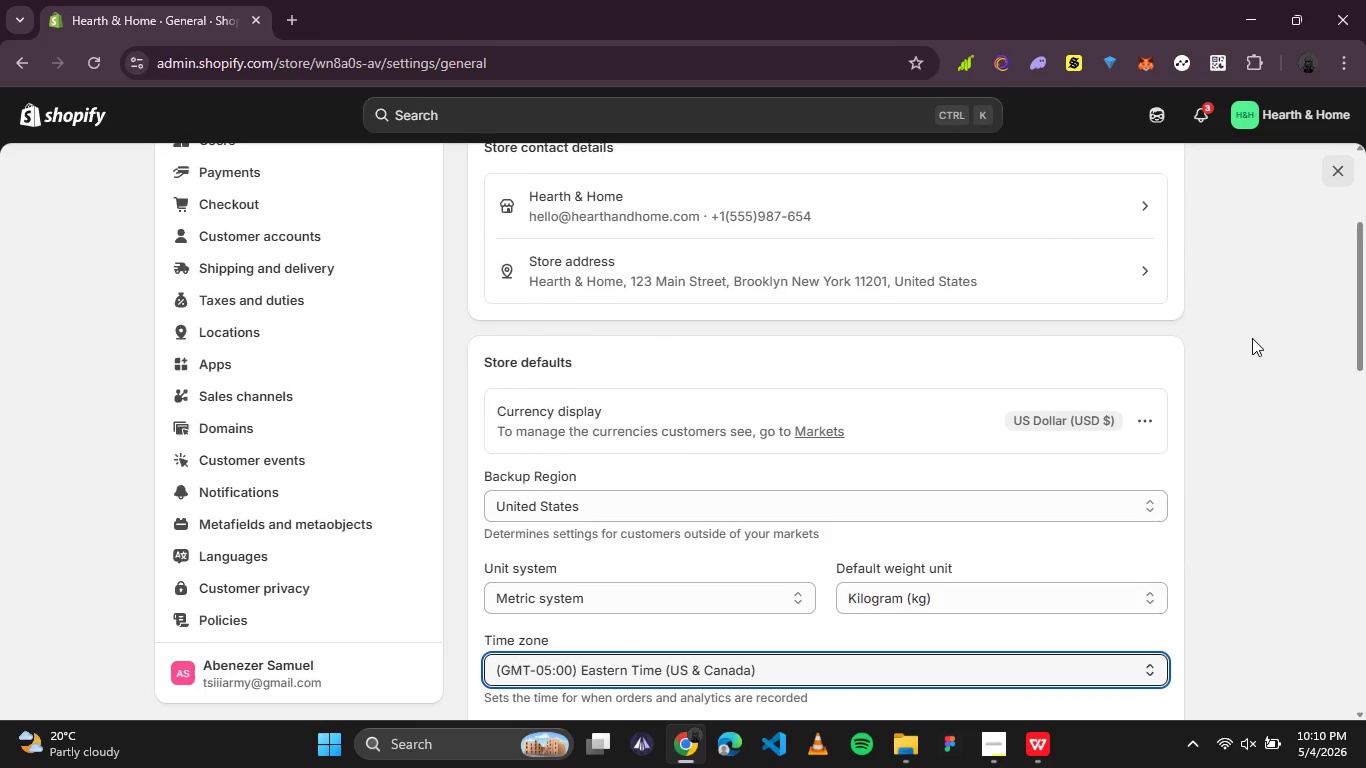 
left_click([1232, 383])
 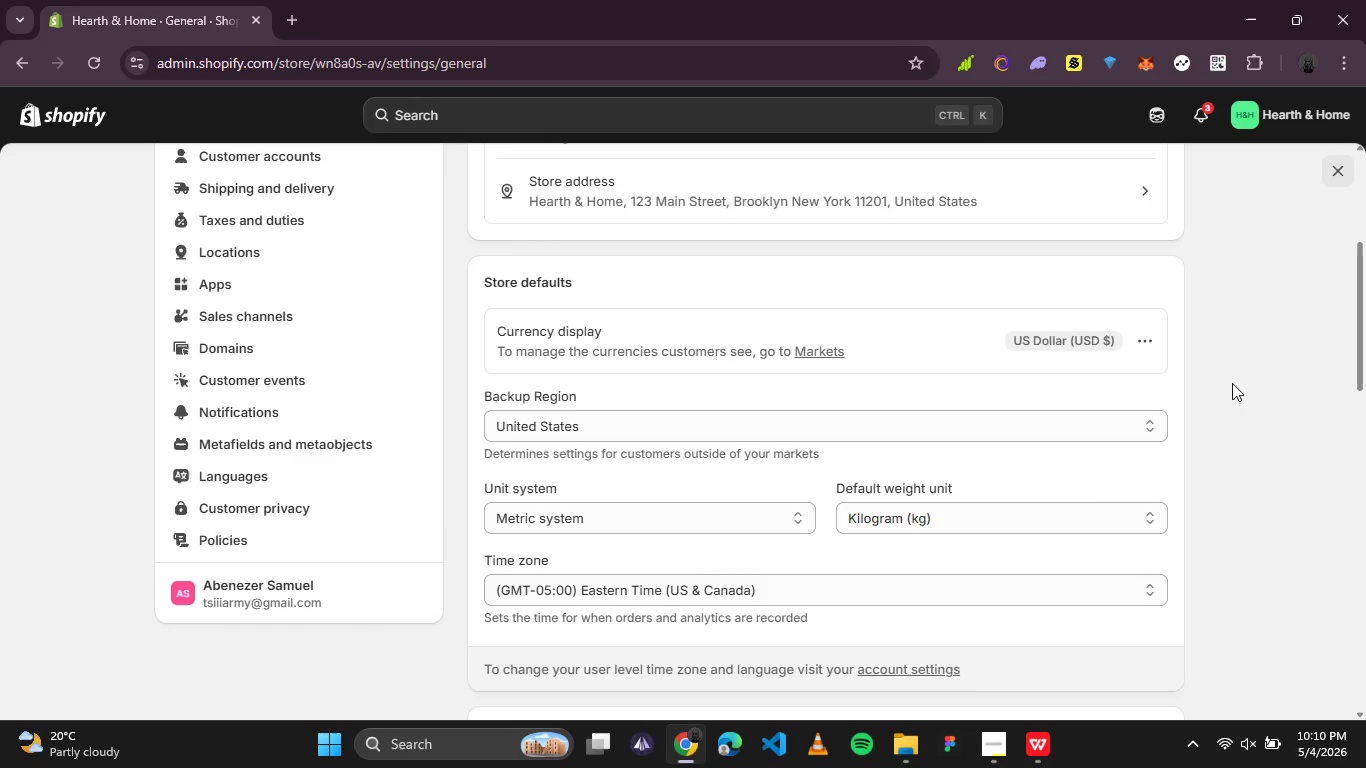 
key(PrintScreen)
 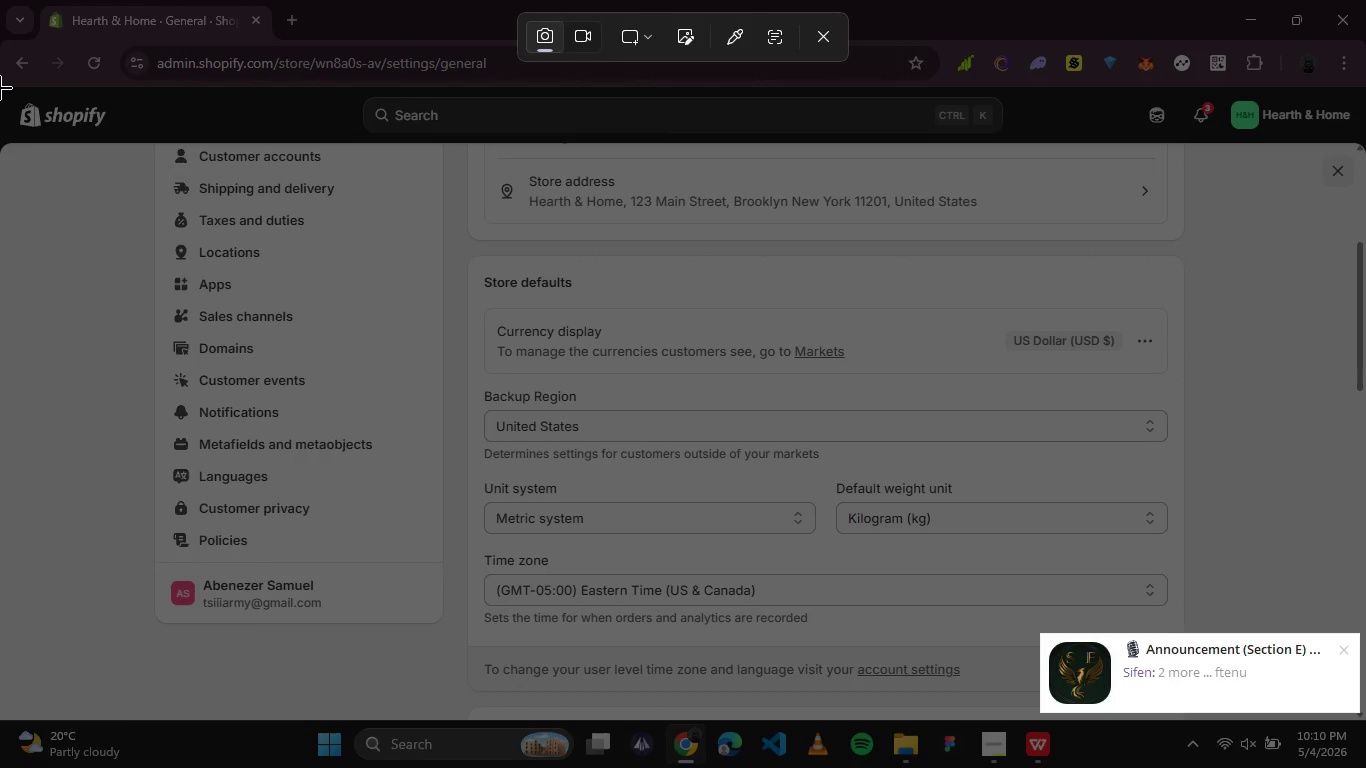 
wait(6.55)
 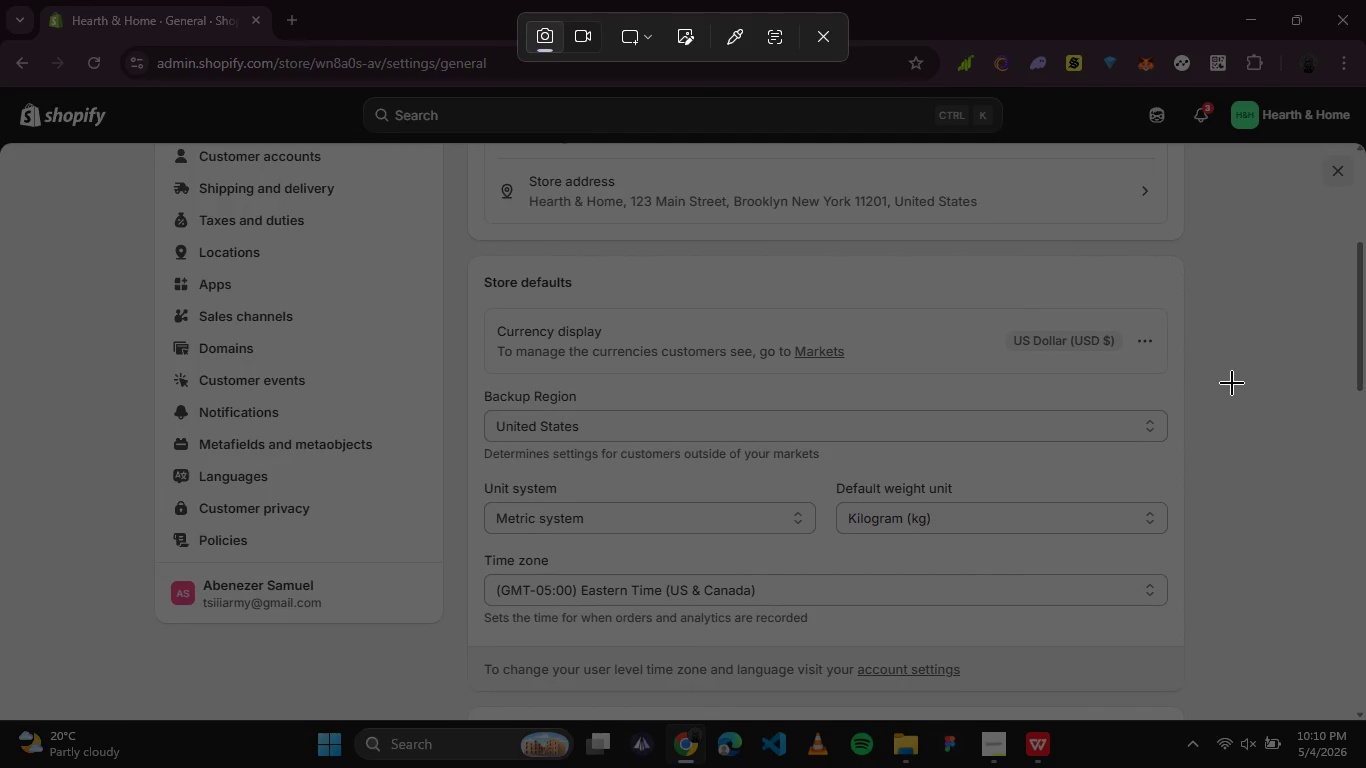 
left_click([1344, 658])
 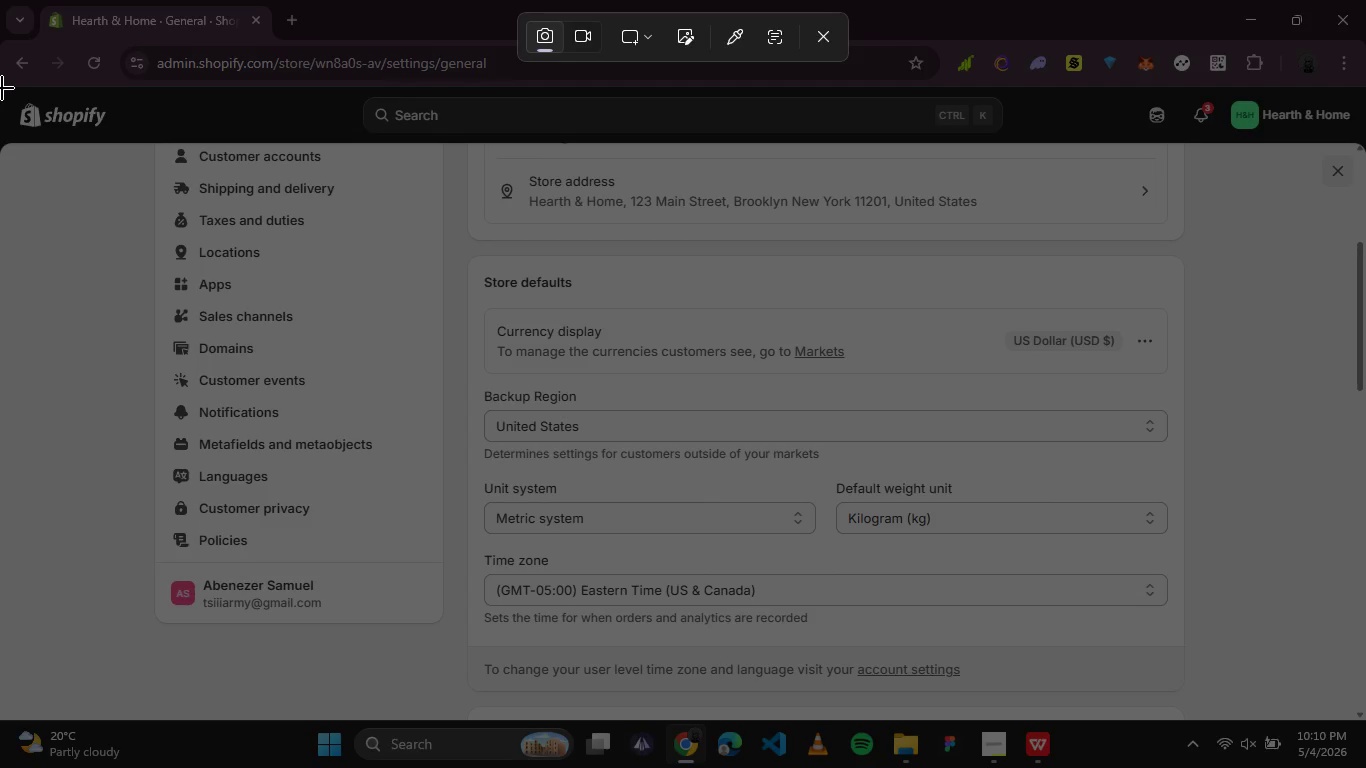 
left_click_drag(start_coordinate=[0, 86], to_coordinate=[1357, 718])
 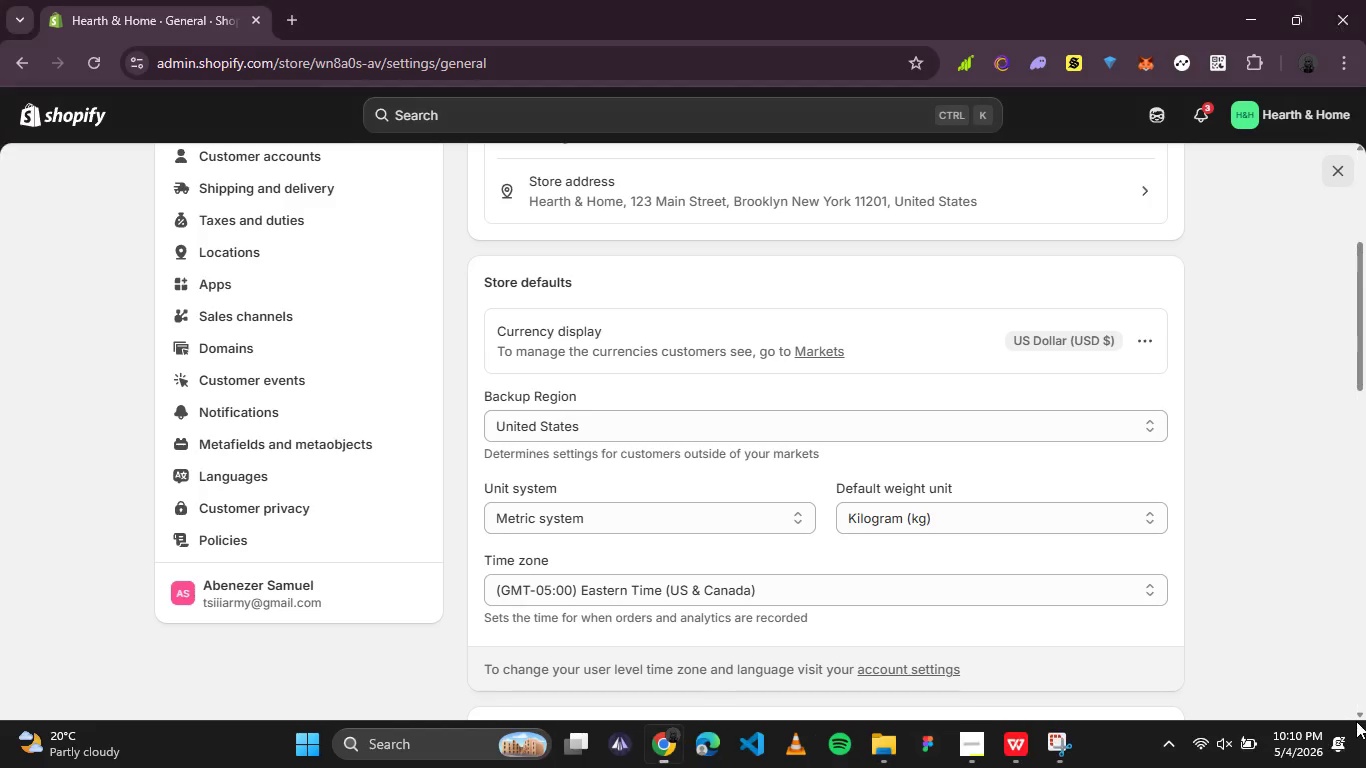 
mouse_move([1357, 699])
 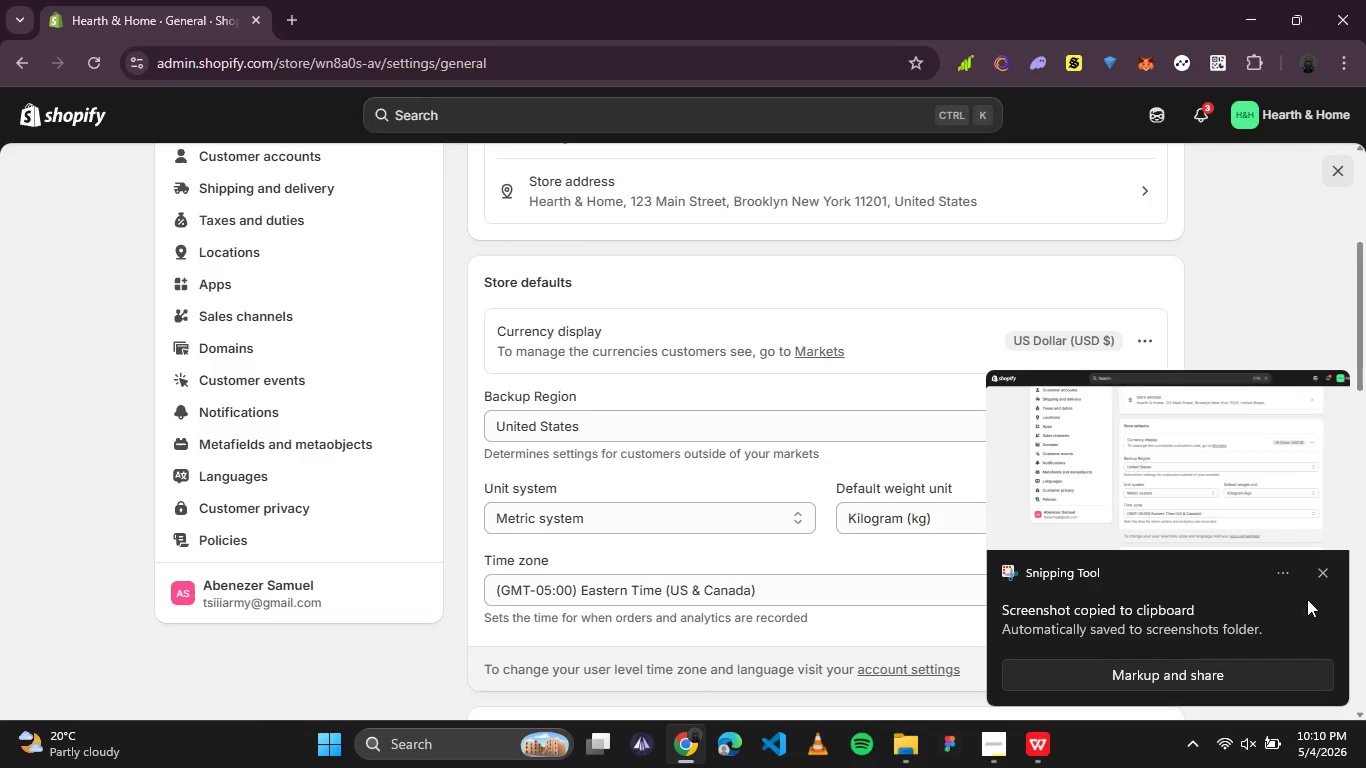 
left_click([1324, 572])
 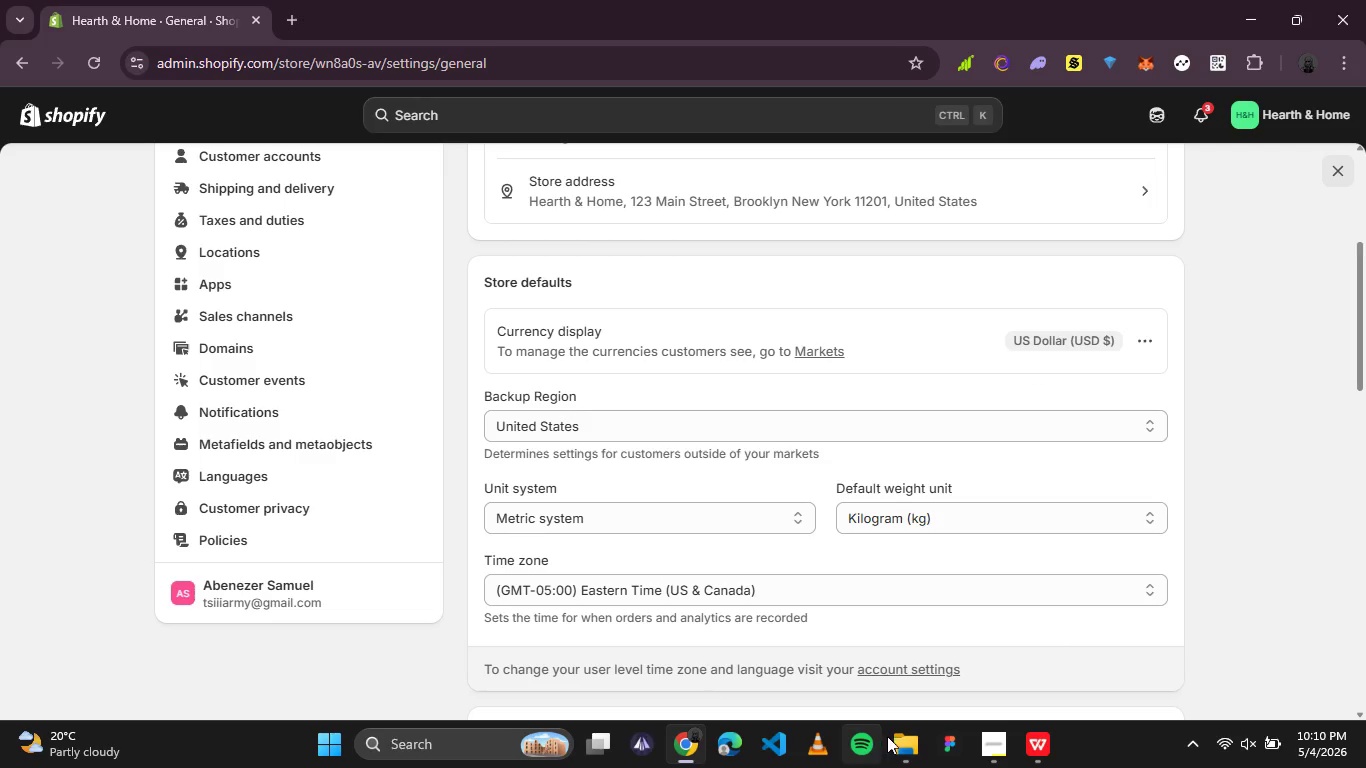 
left_click([916, 735])
 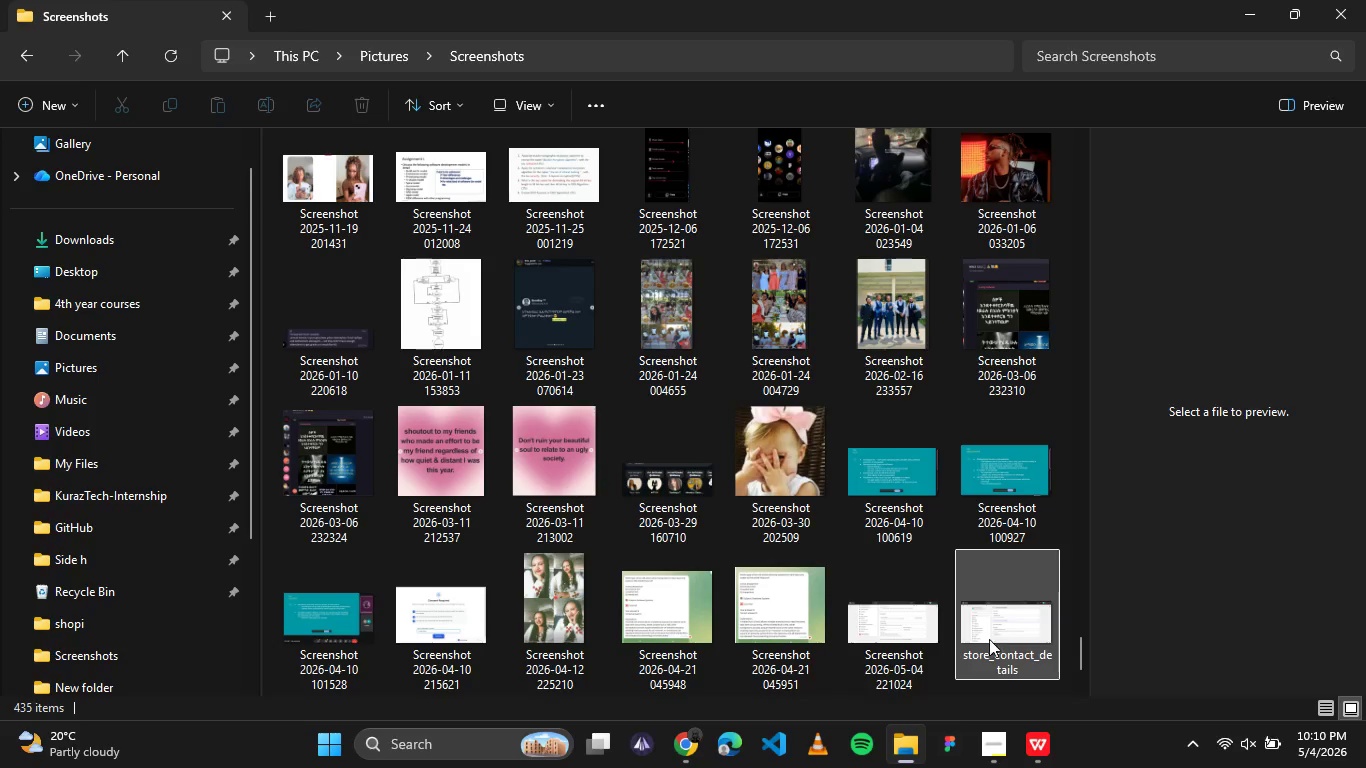 
scroll: coordinate [919, 628], scroll_direction: down, amount: 3.0
 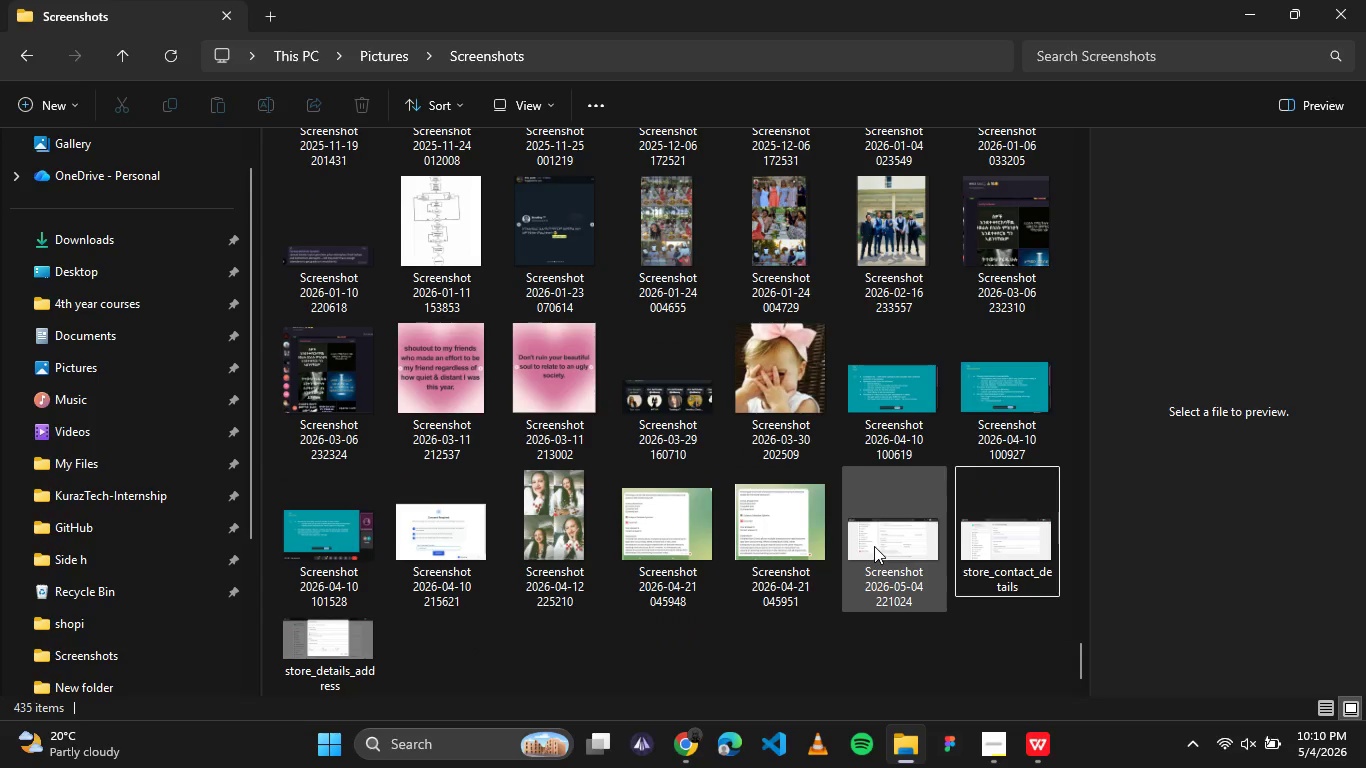 
left_click([874, 546])
 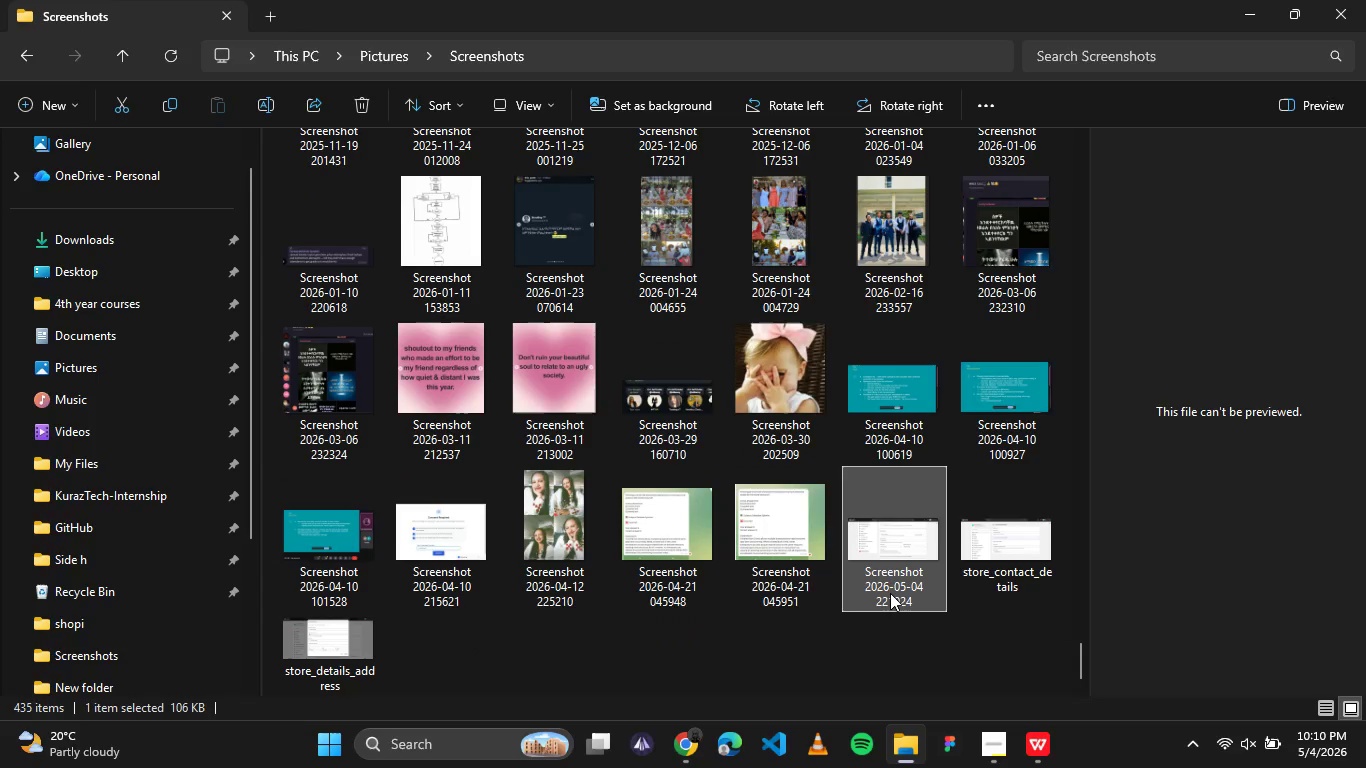 
left_click([890, 593])
 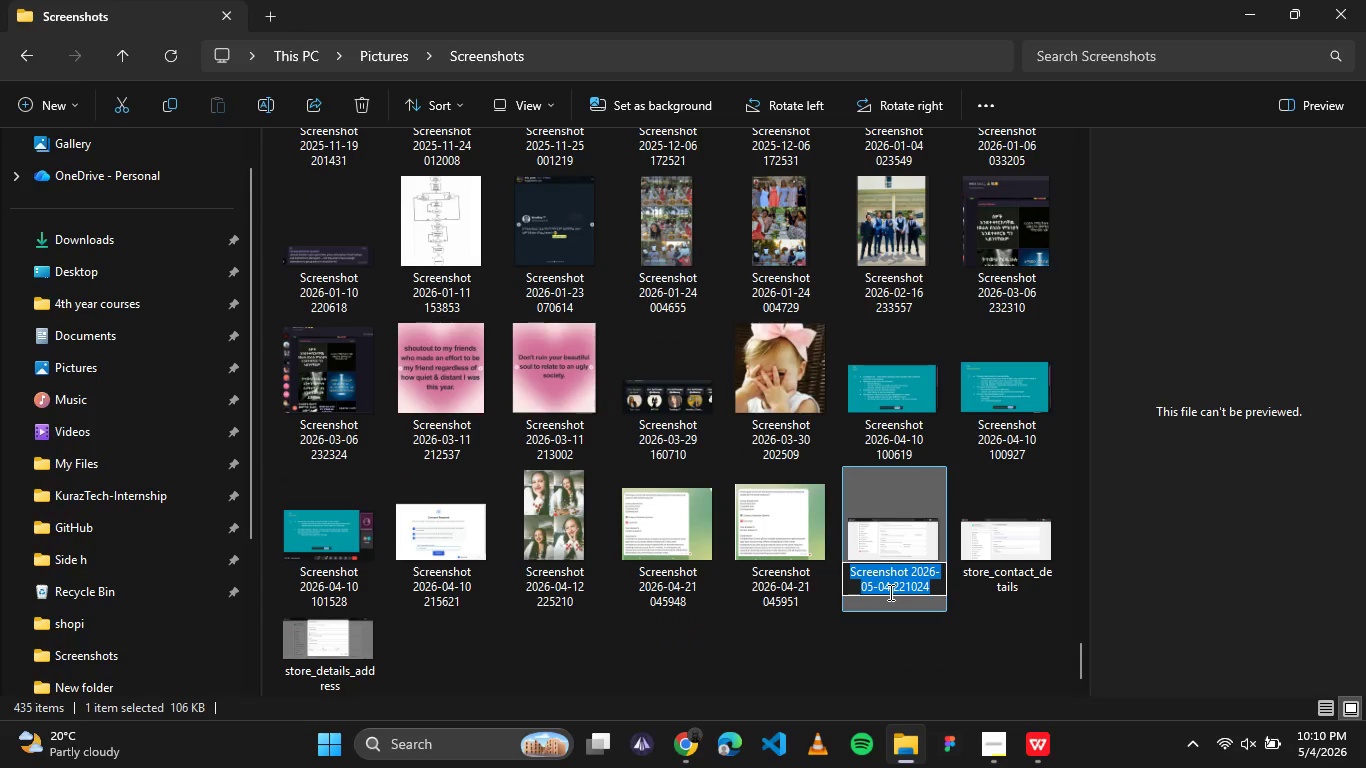 
type(store_details_timezone-currency)
 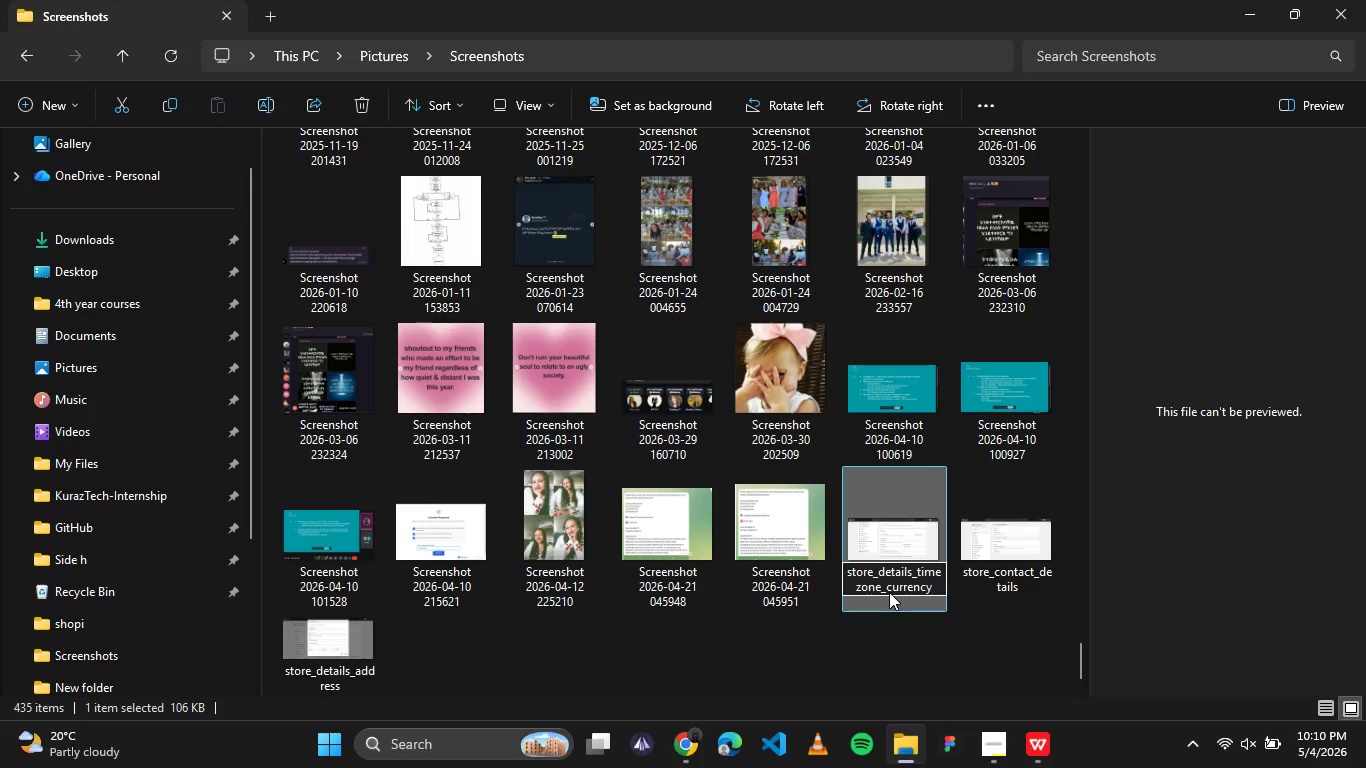 
left_click([904, 649])
 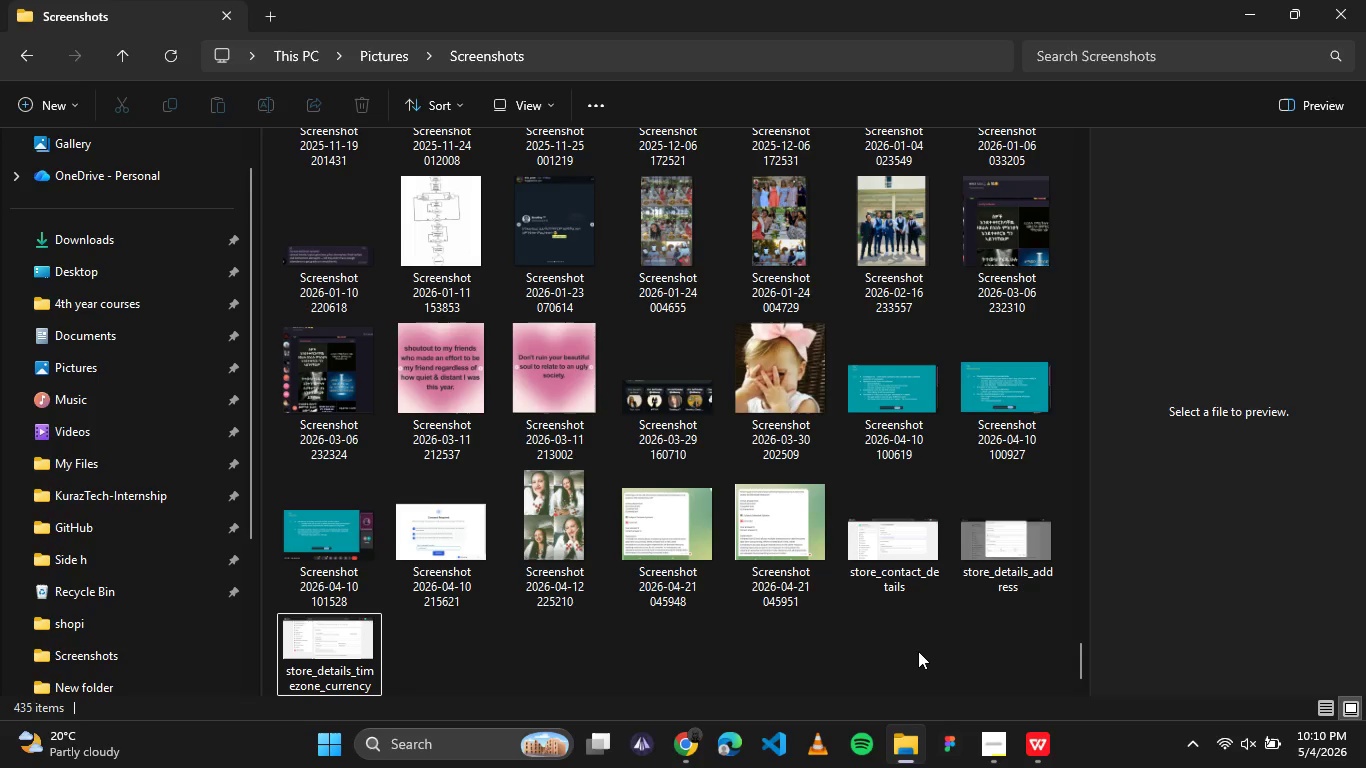 
wait(12.12)
 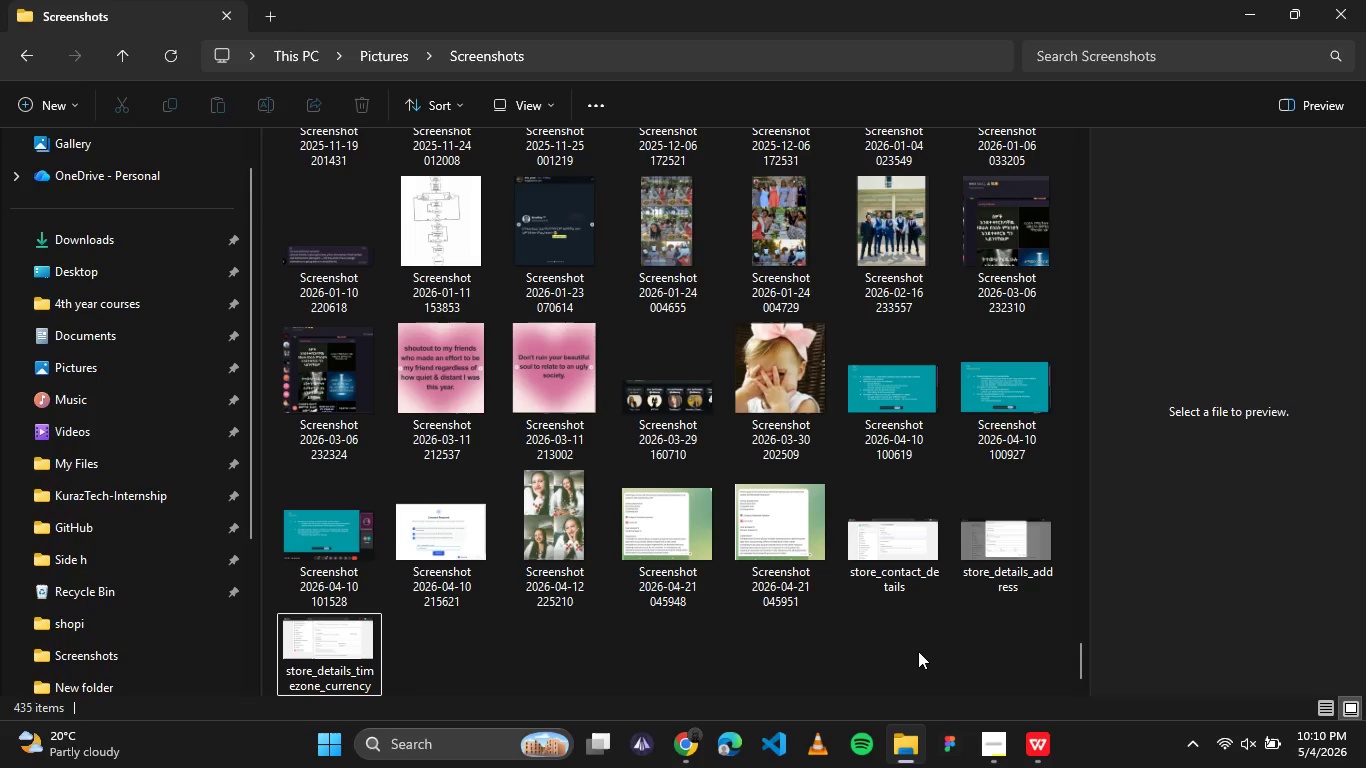 
left_click([694, 749])
 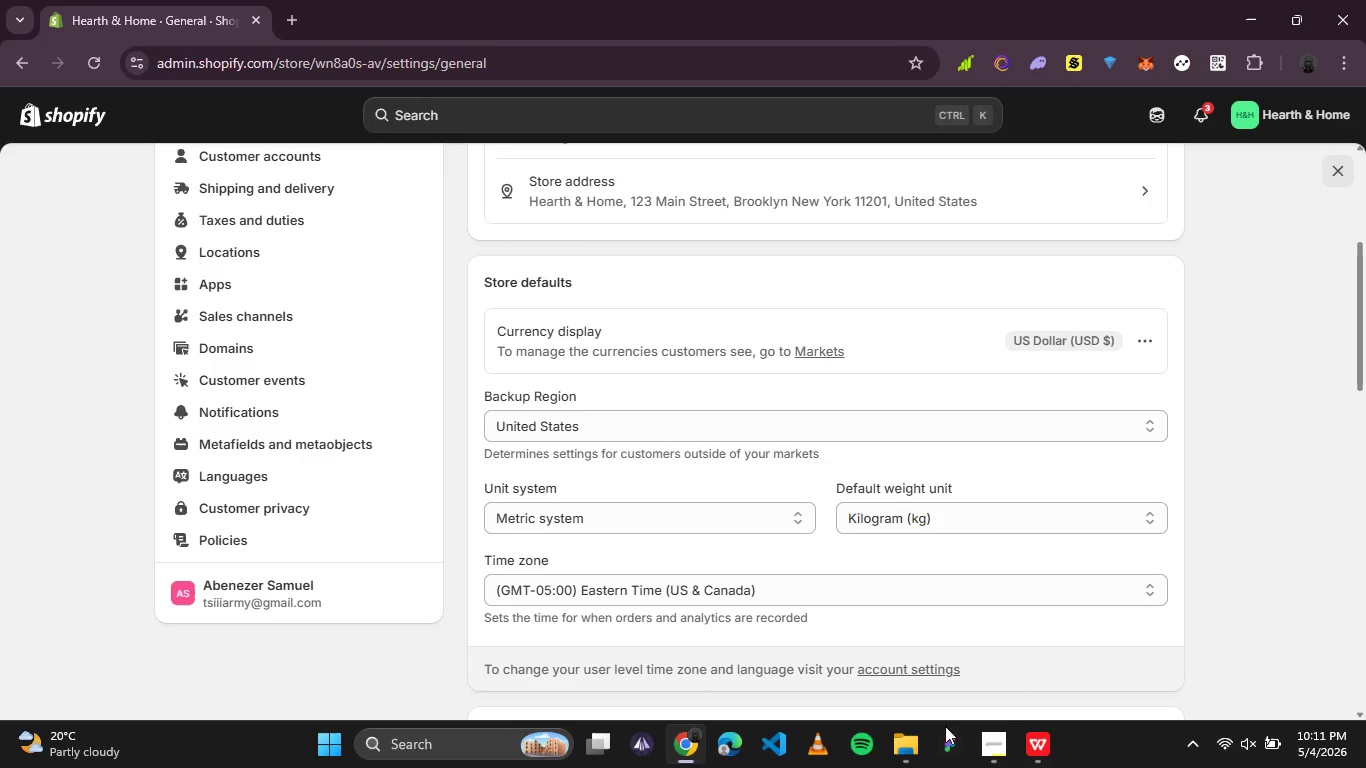 
left_click([1001, 739])